 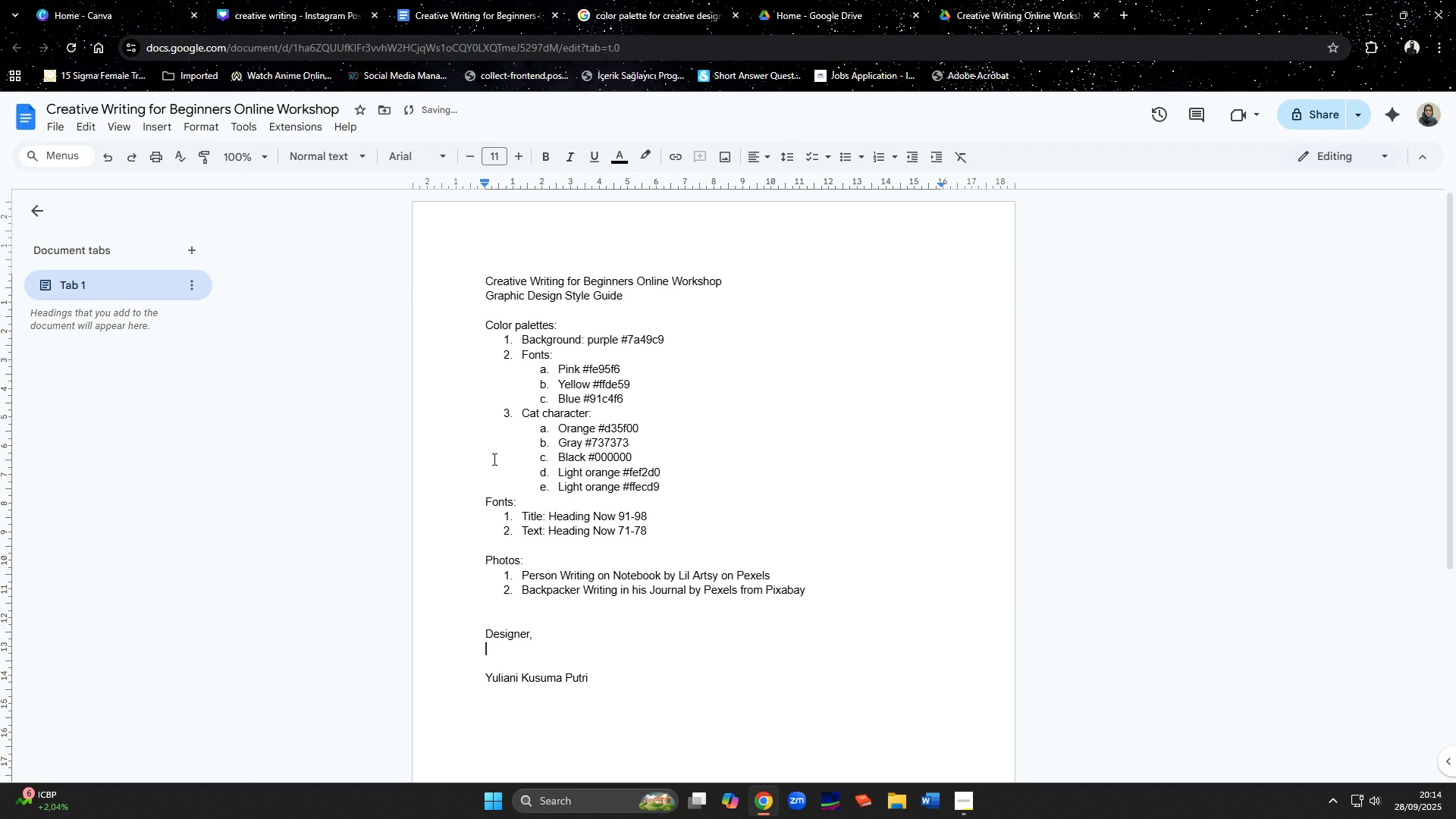 
left_click([147, 131])
 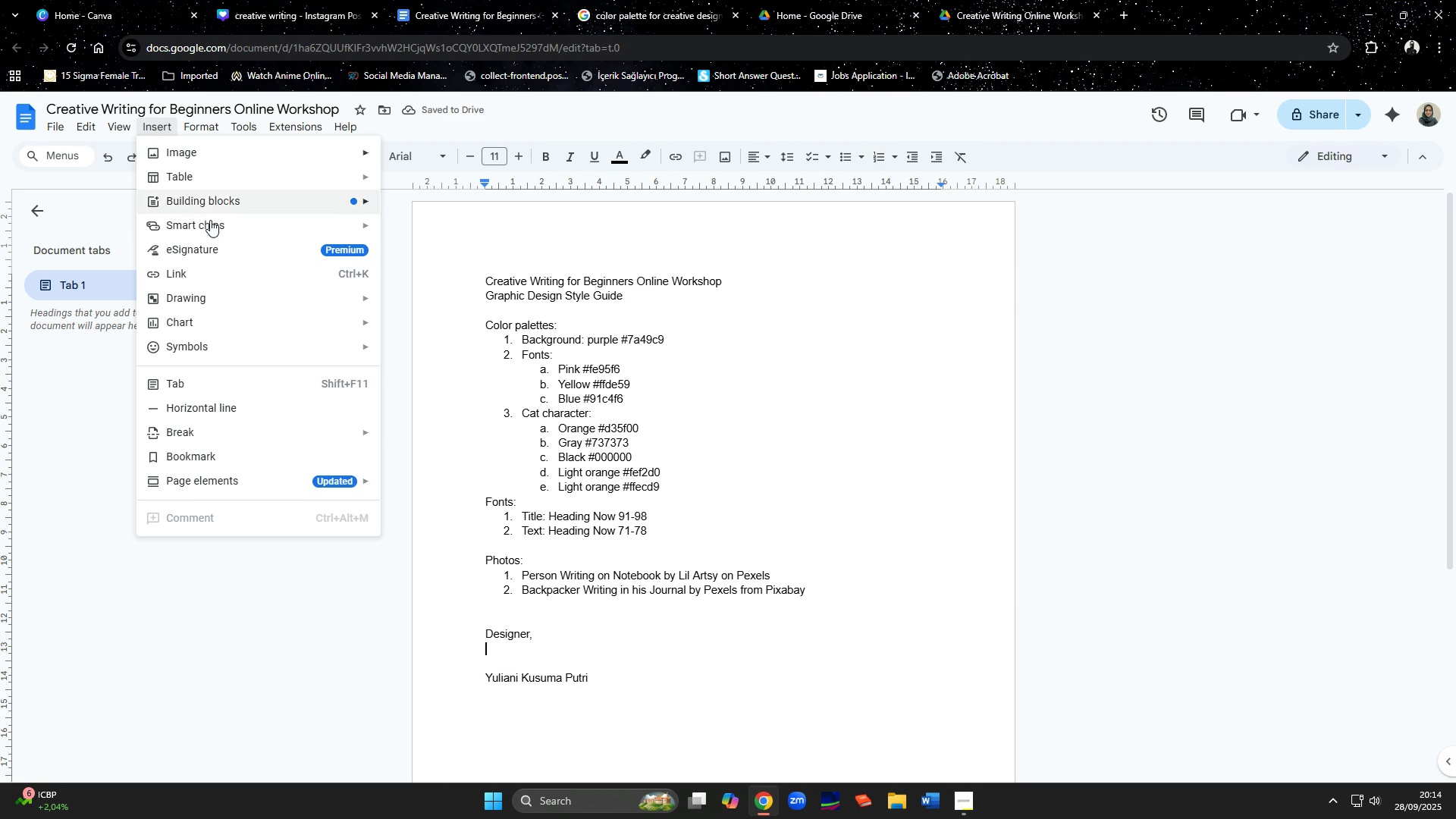 
left_click([216, 246])
 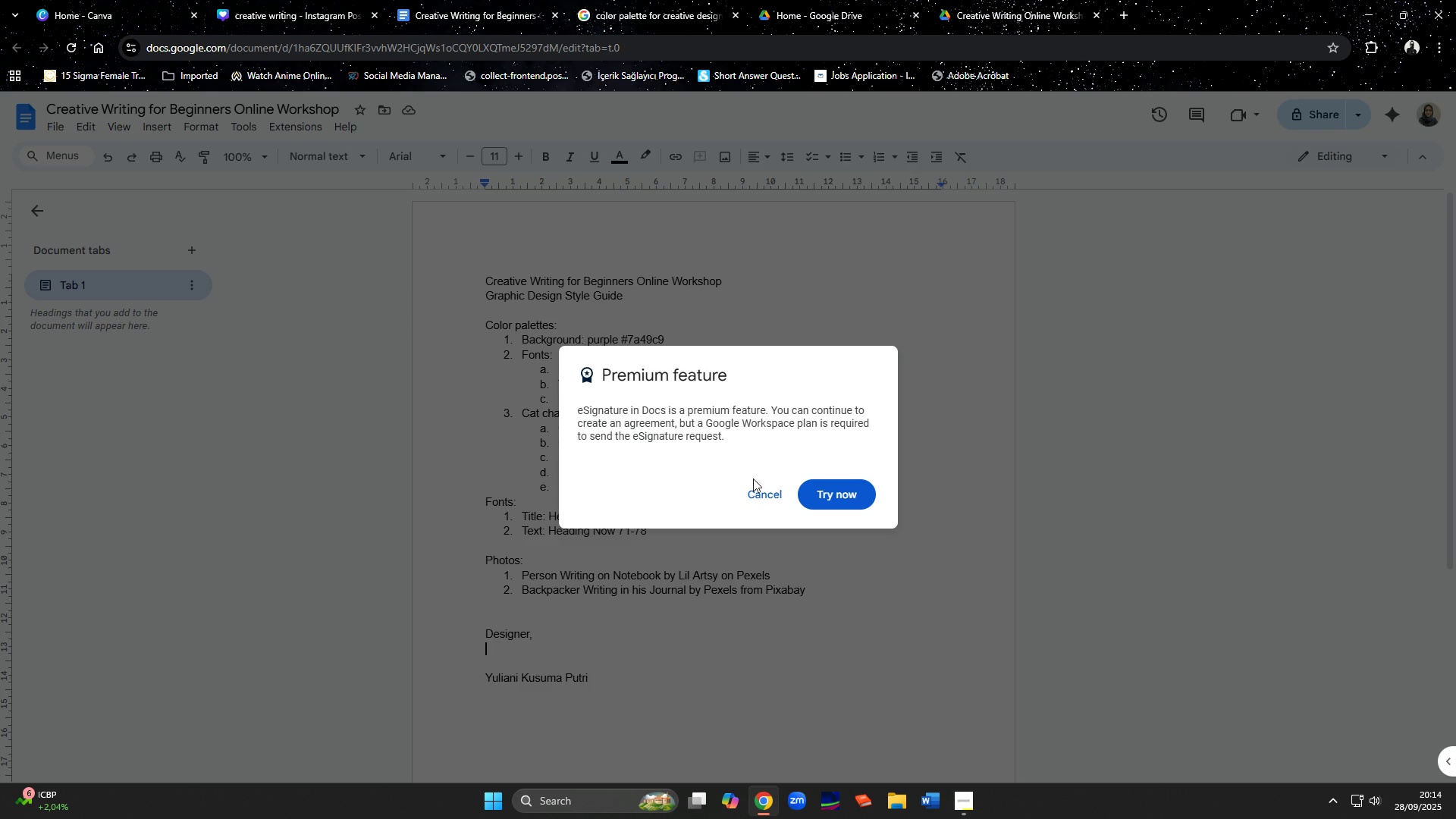 
left_click([762, 490])
 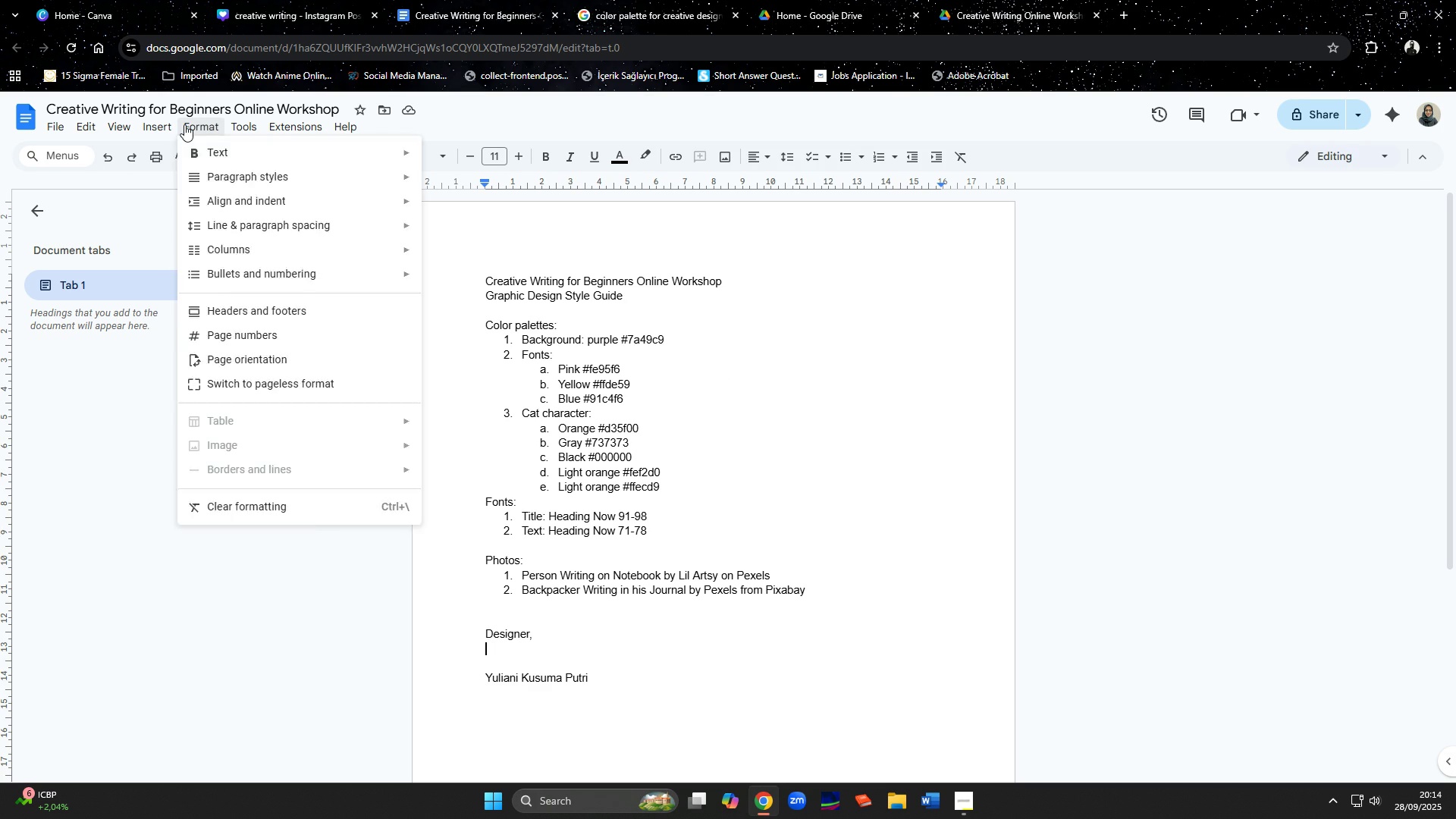 
double_click([152, 127])
 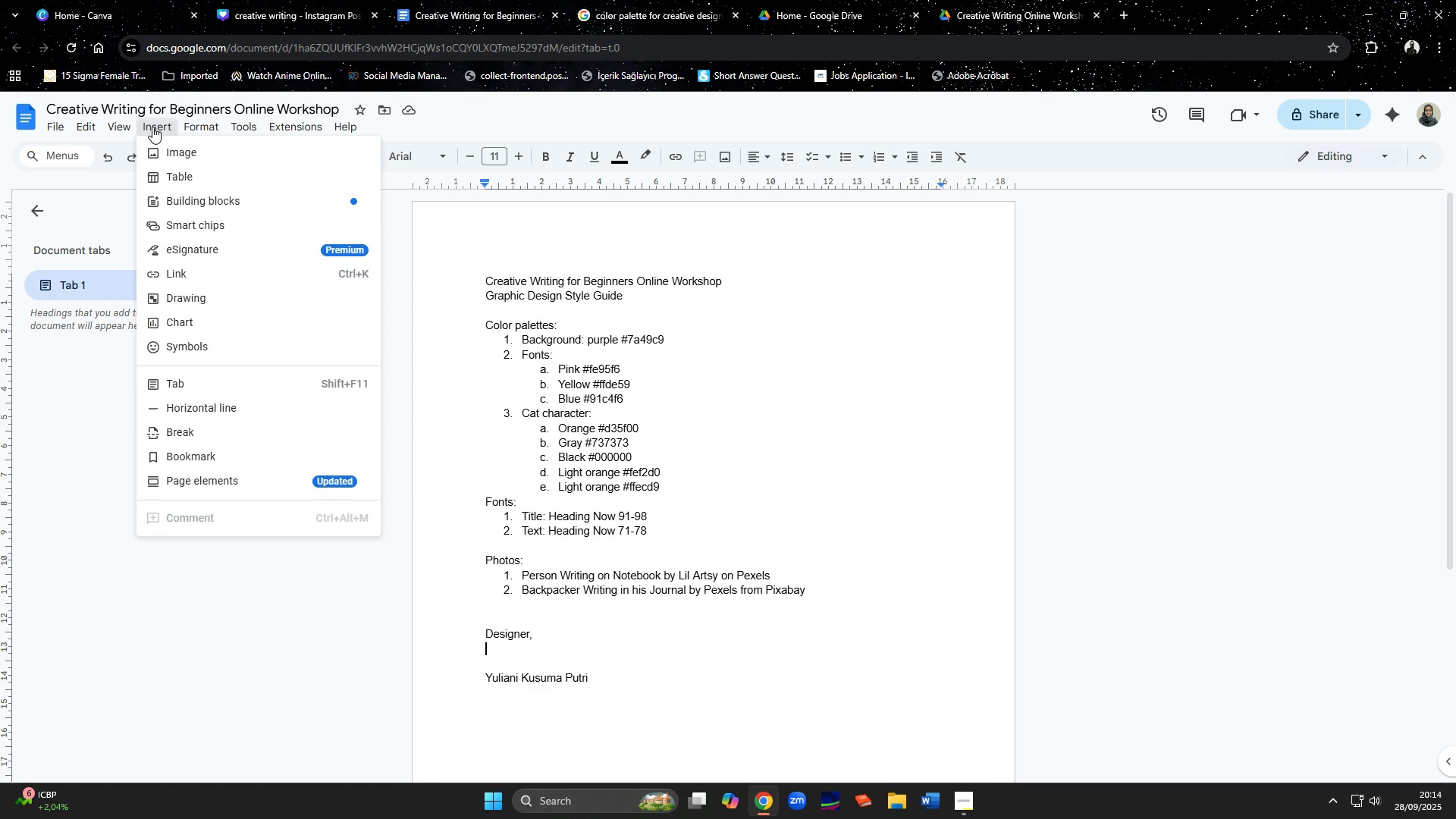 
triple_click([152, 127])
 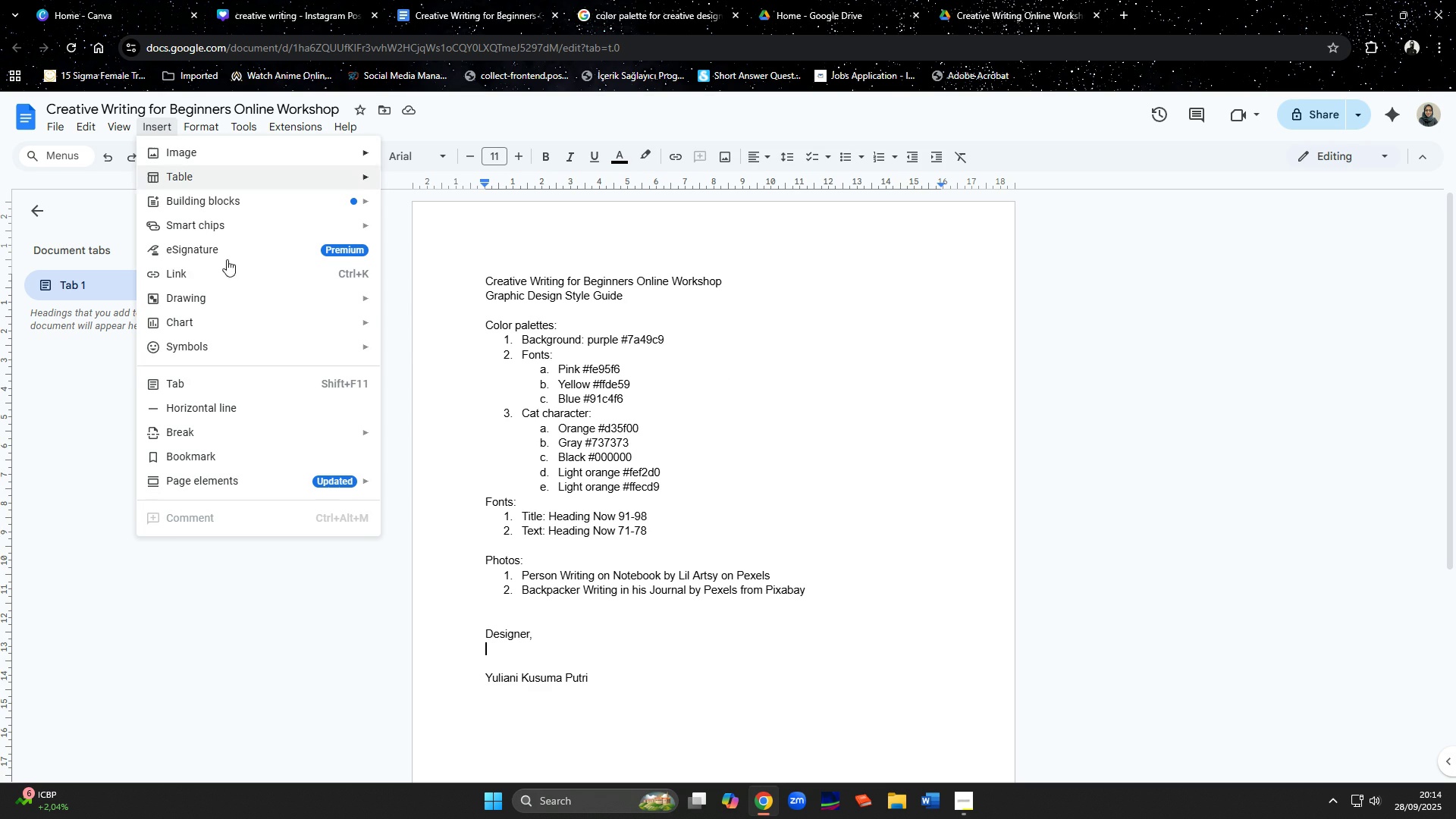 
mouse_move([253, 290])
 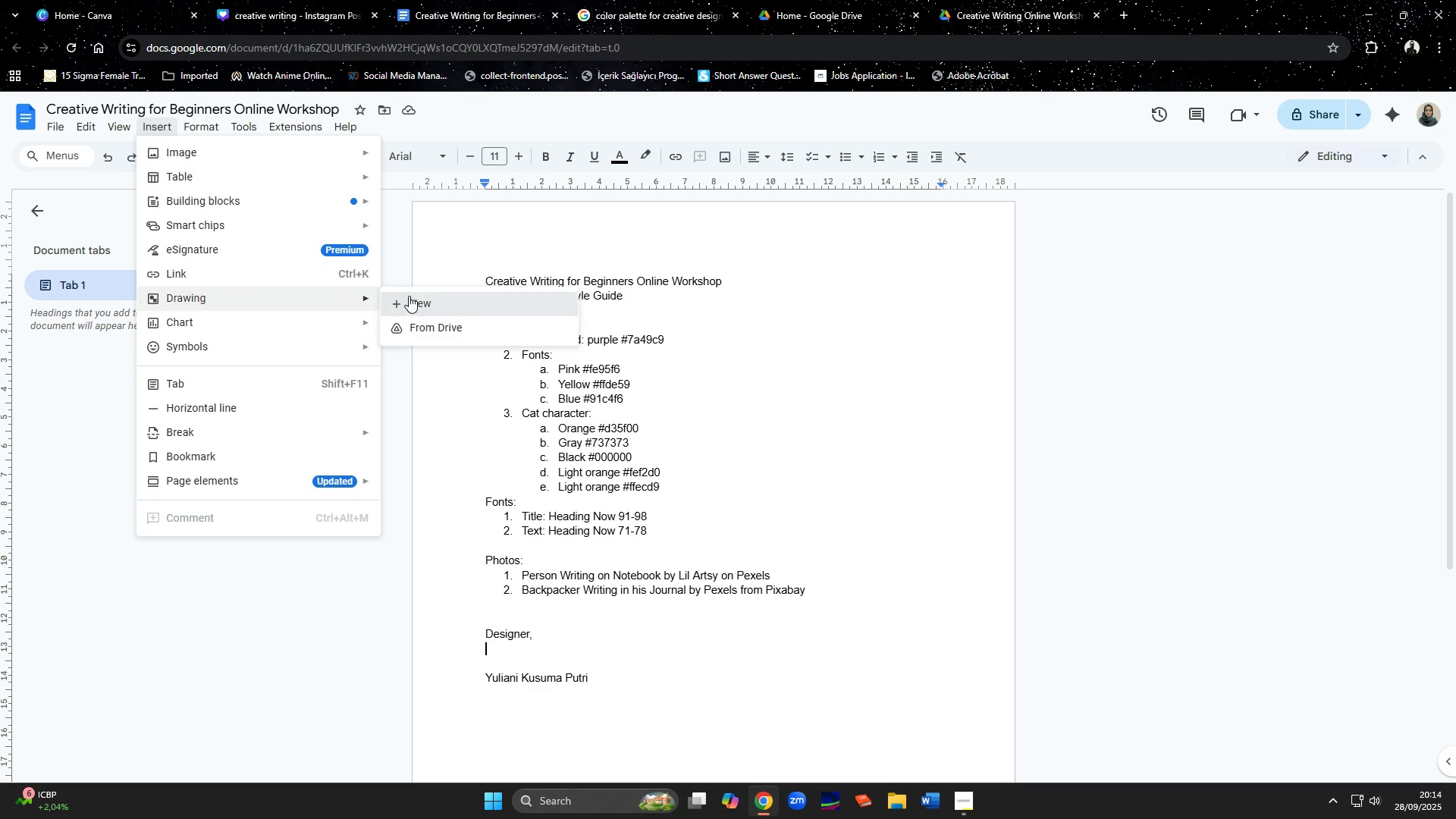 
left_click([409, 296])
 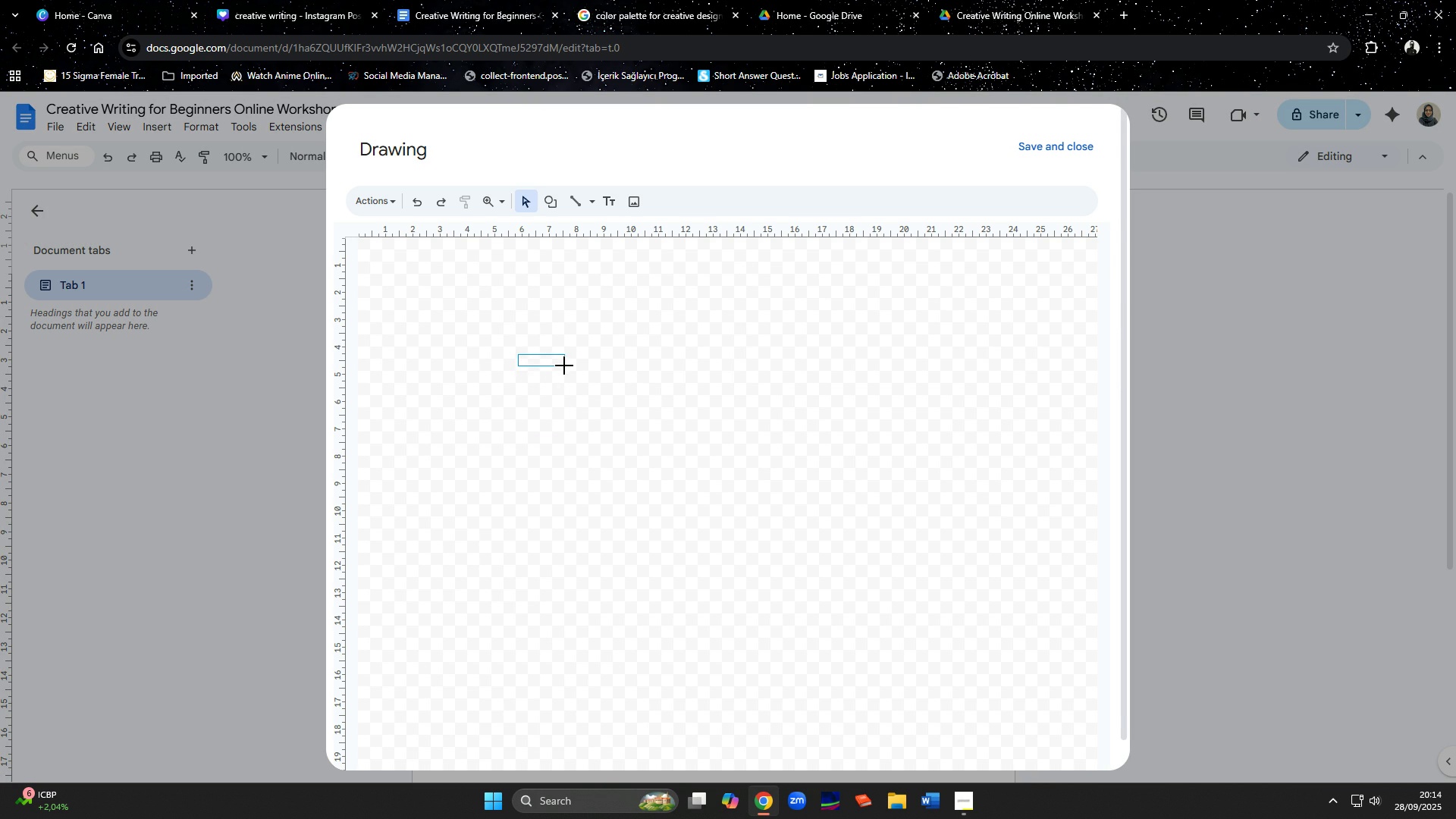 
wait(10.53)
 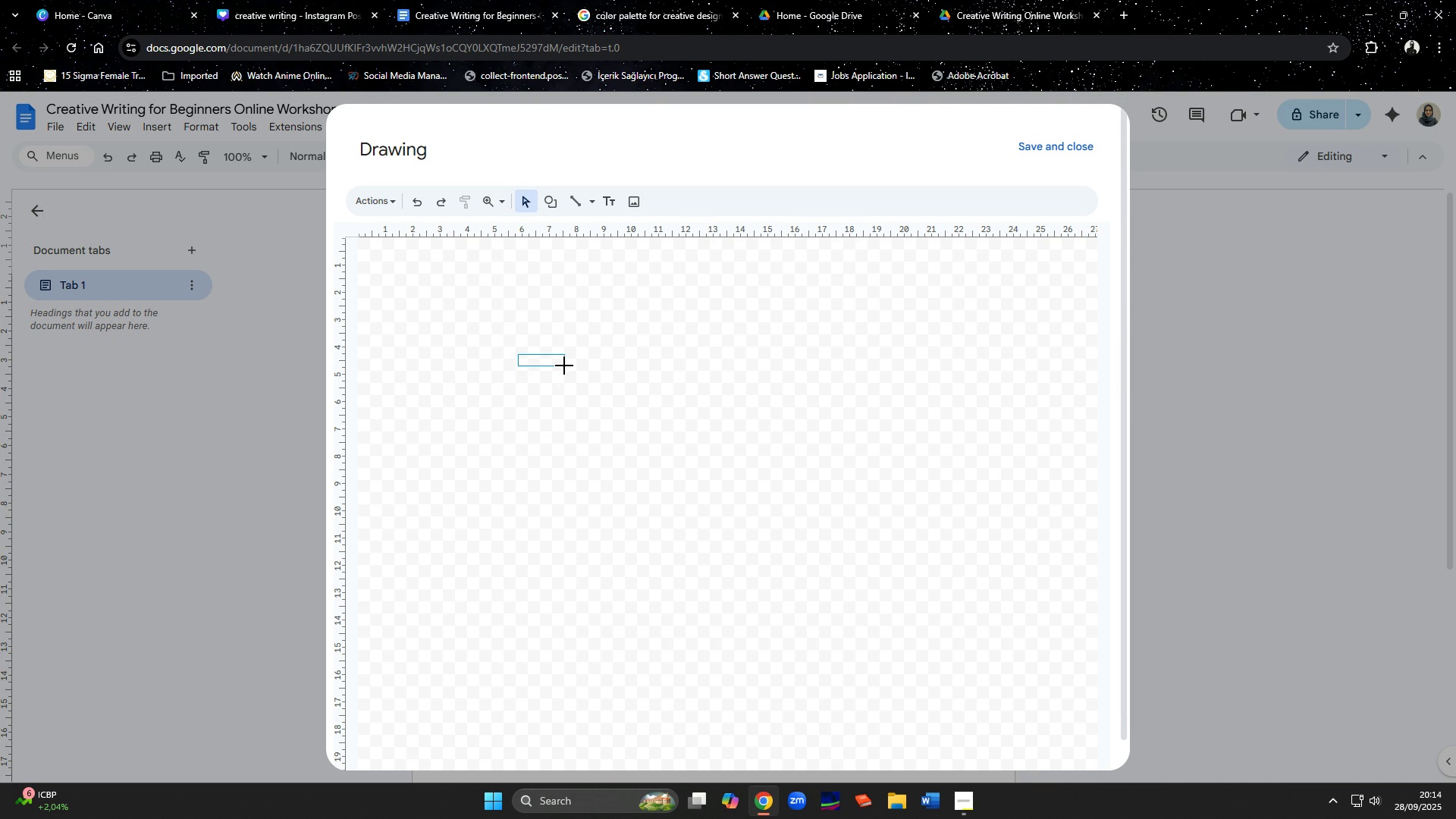 
left_click([381, 196])
 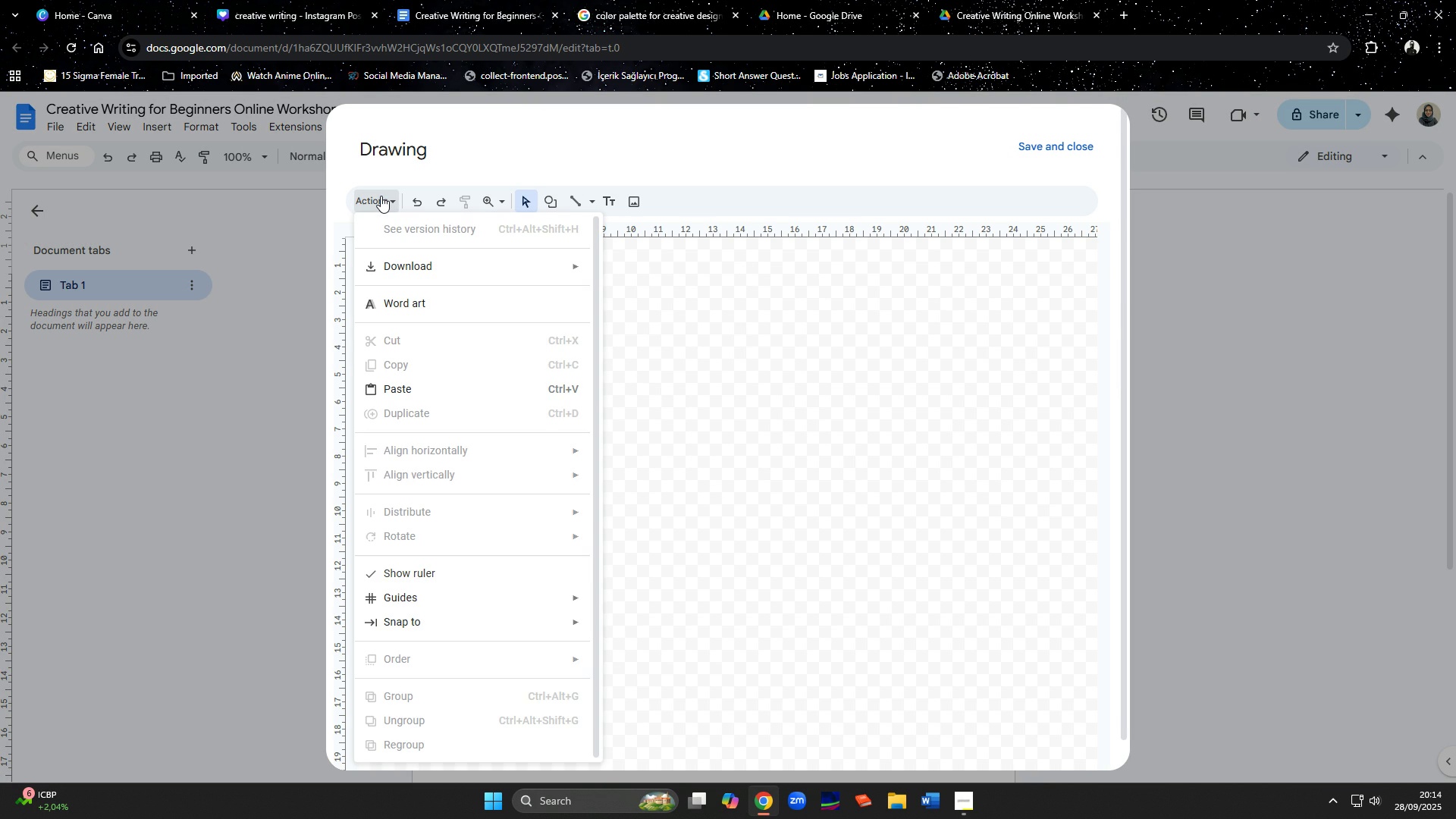 
left_click([381, 196])
 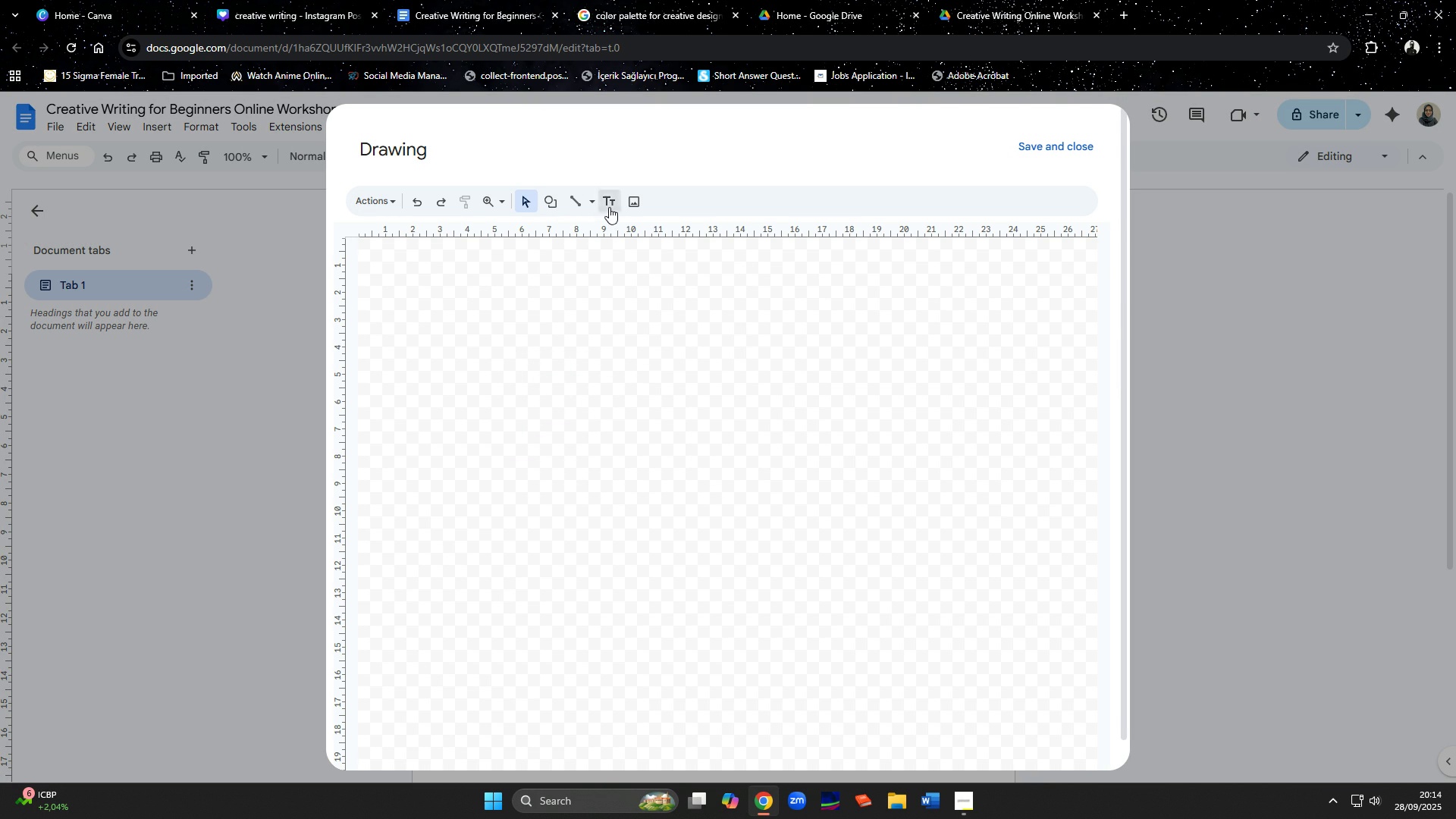 
left_click([609, 207])
 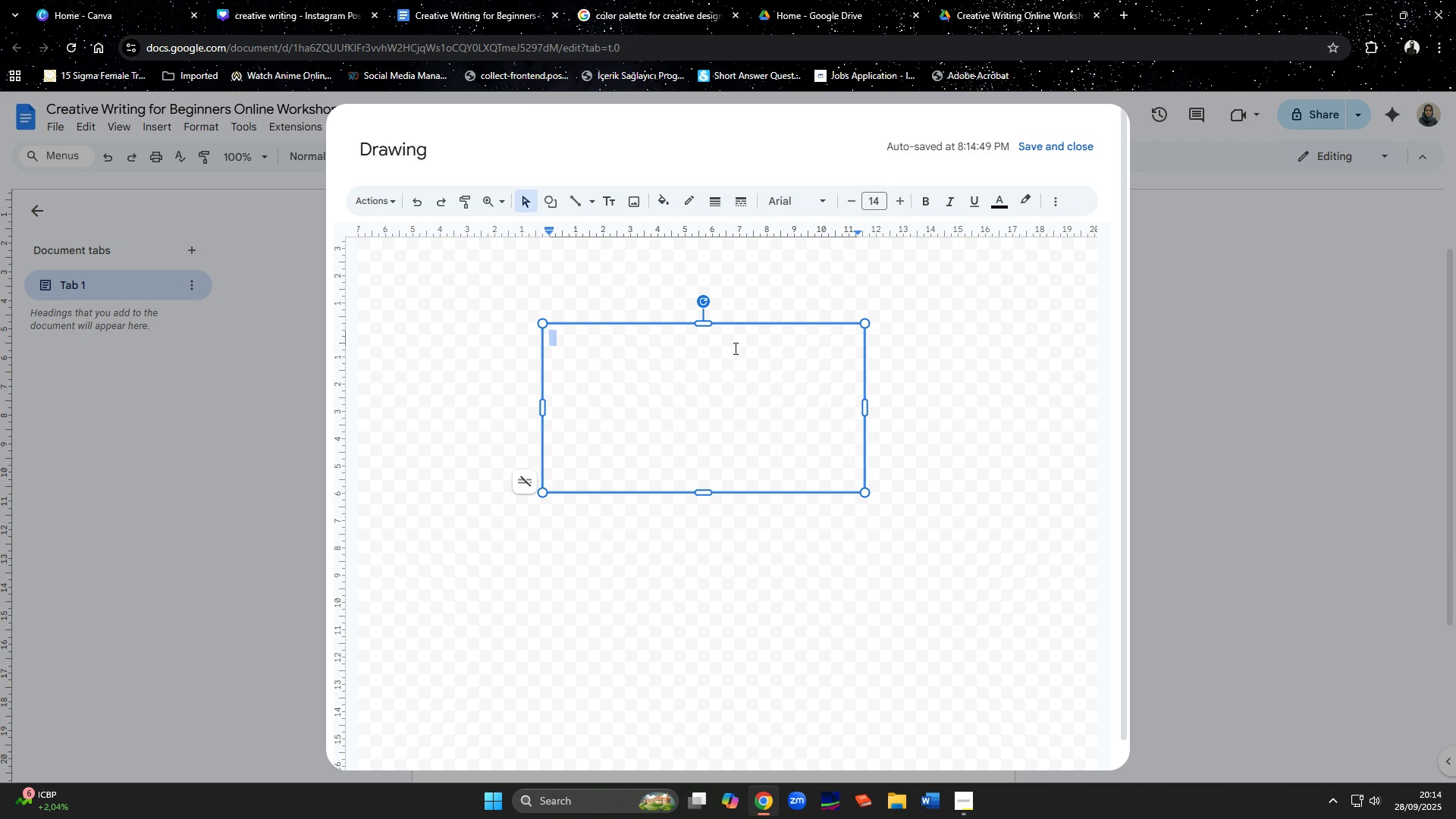 
wait(7.27)
 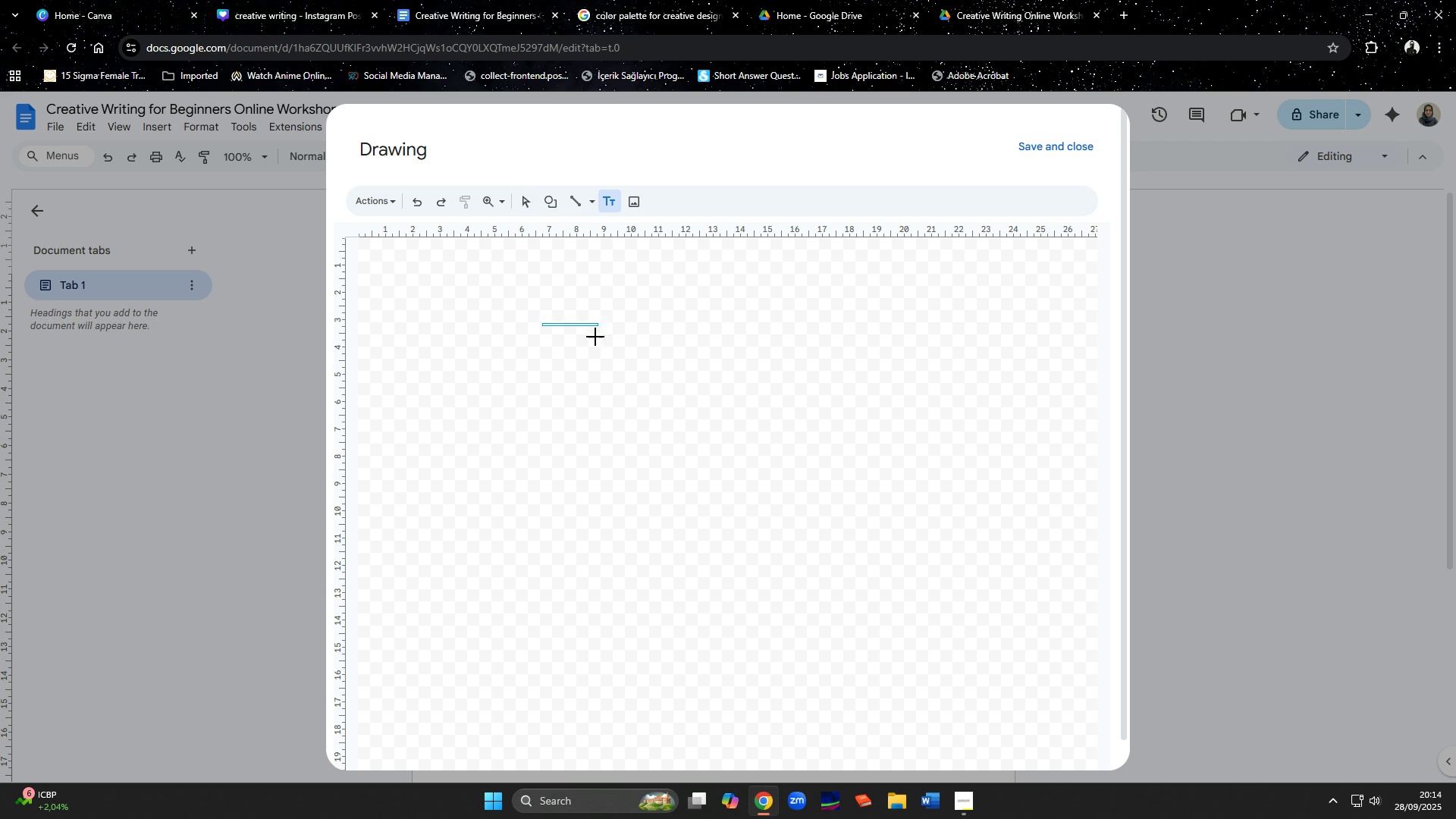 
left_click([1026, 201])
 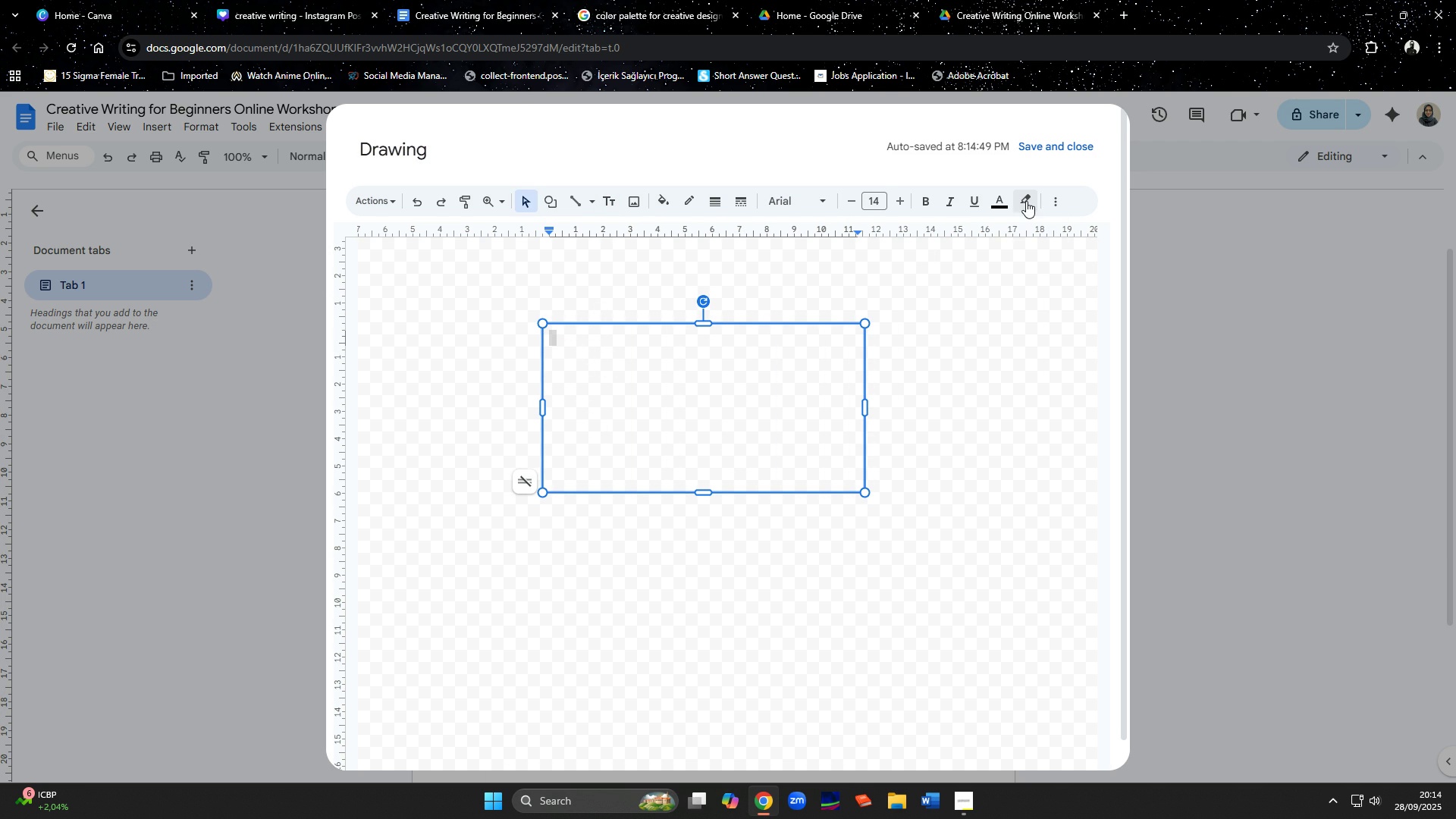 
left_click([1026, 201])
 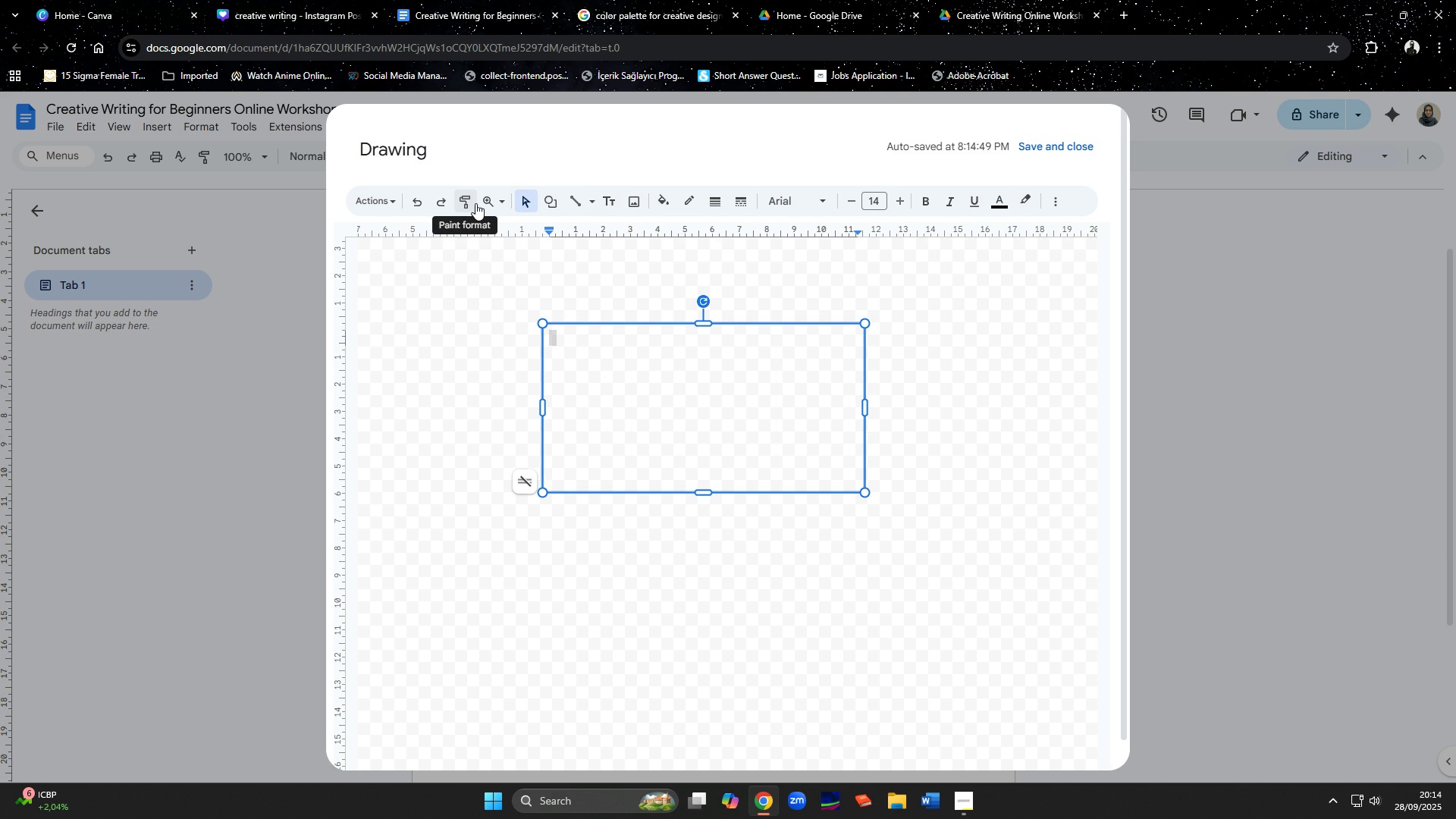 
wait(9.77)
 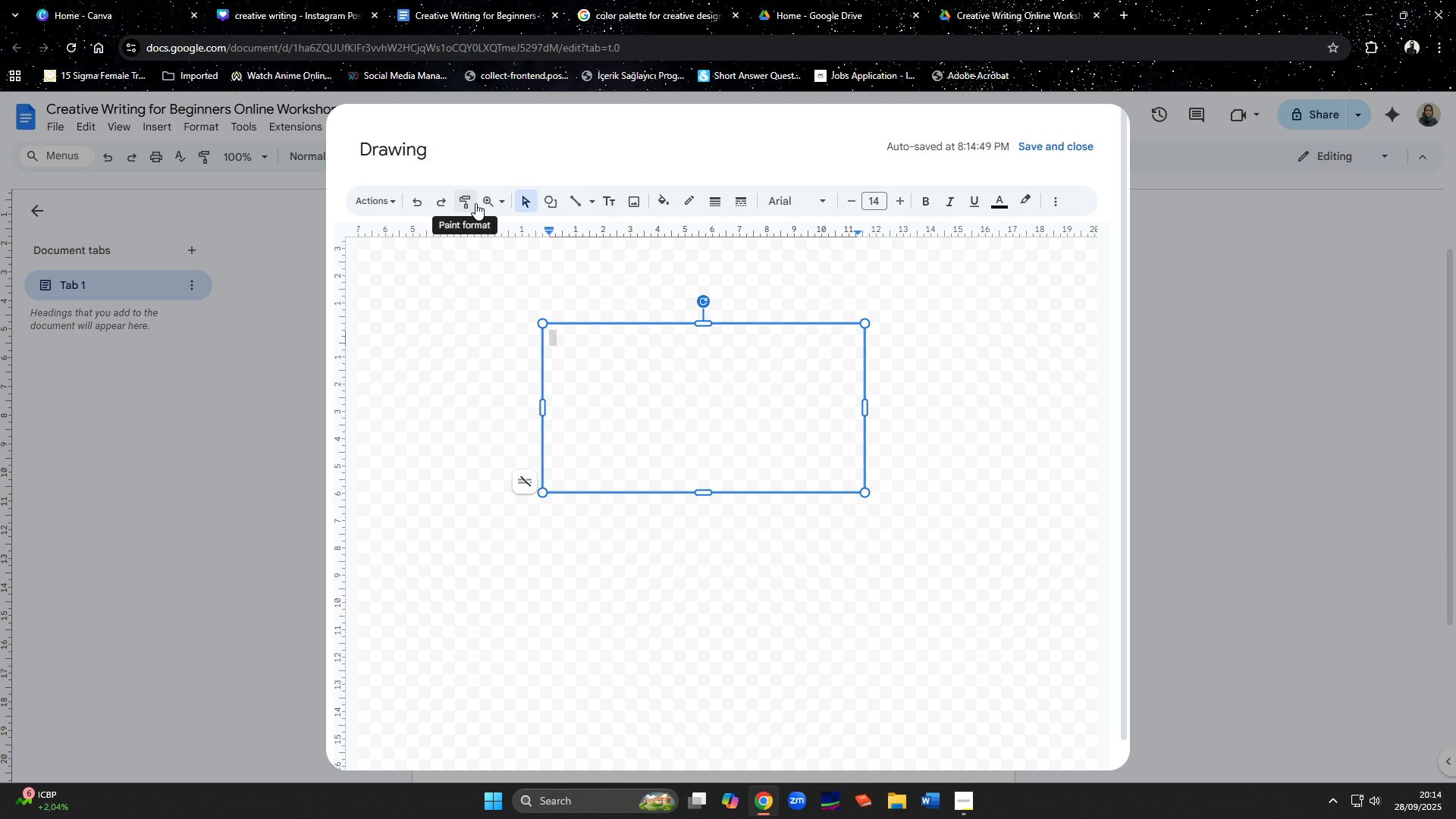 
left_click([1170, 419])
 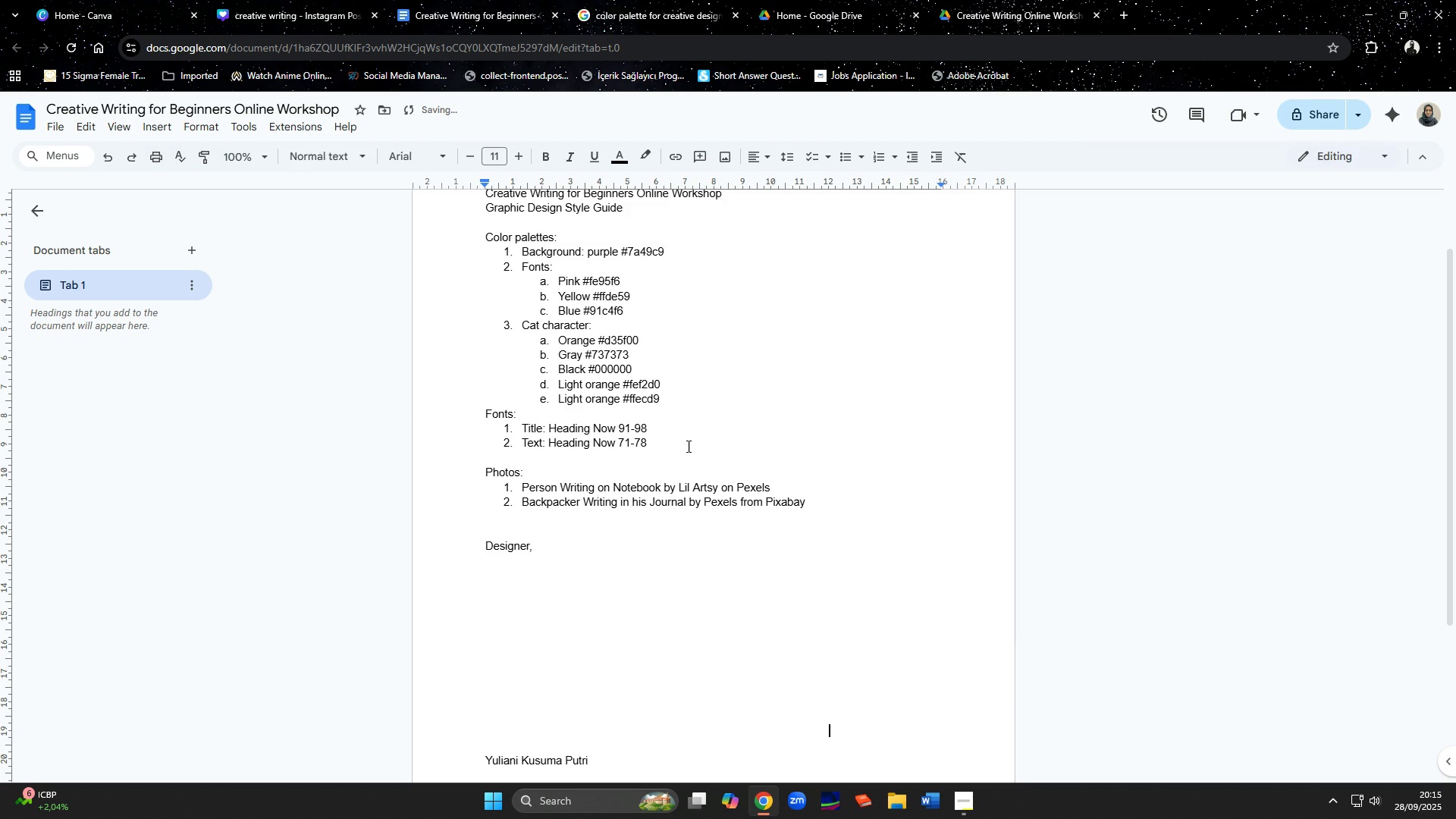 
left_click([744, 684])
 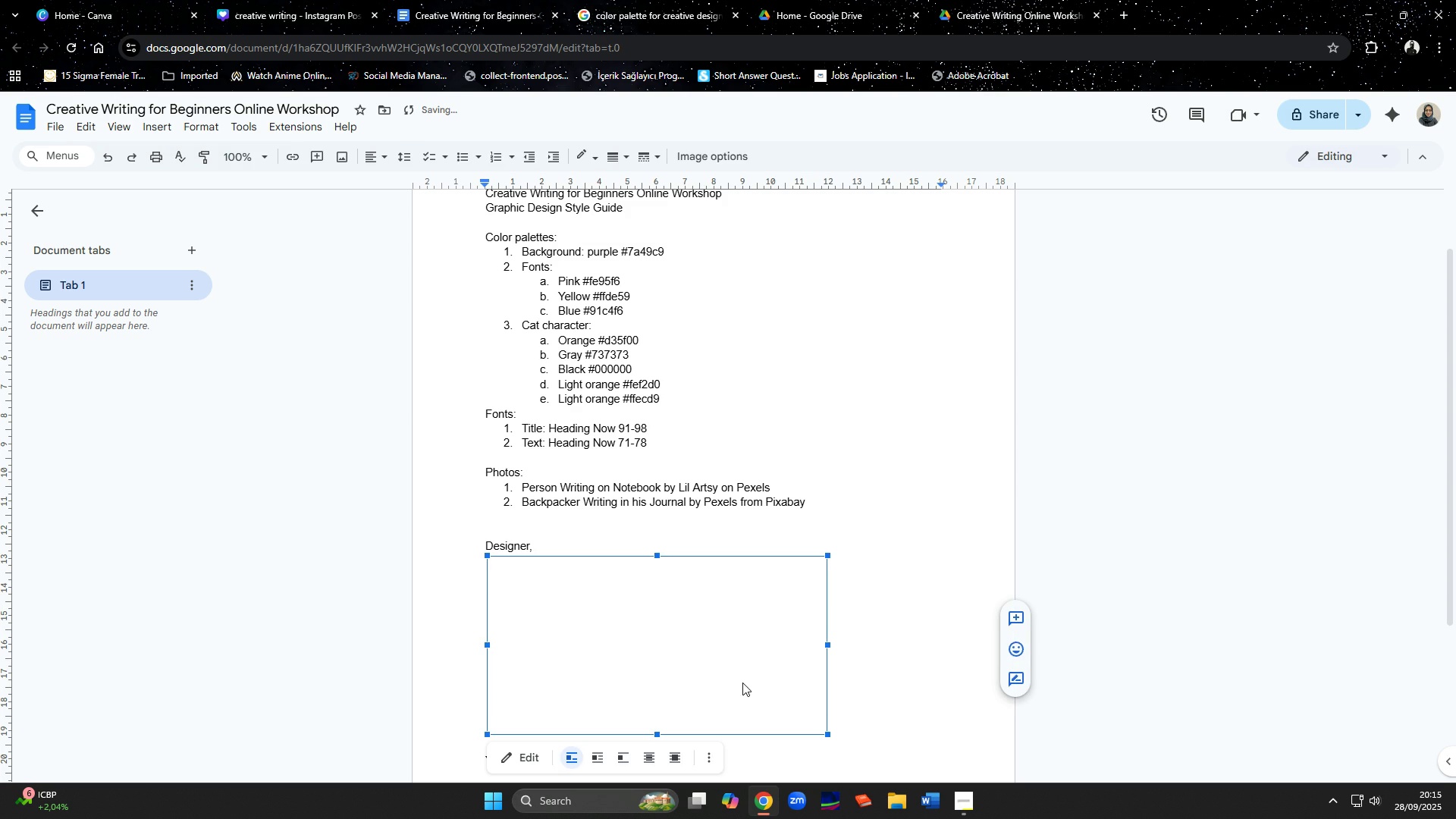 
key(Delete)
 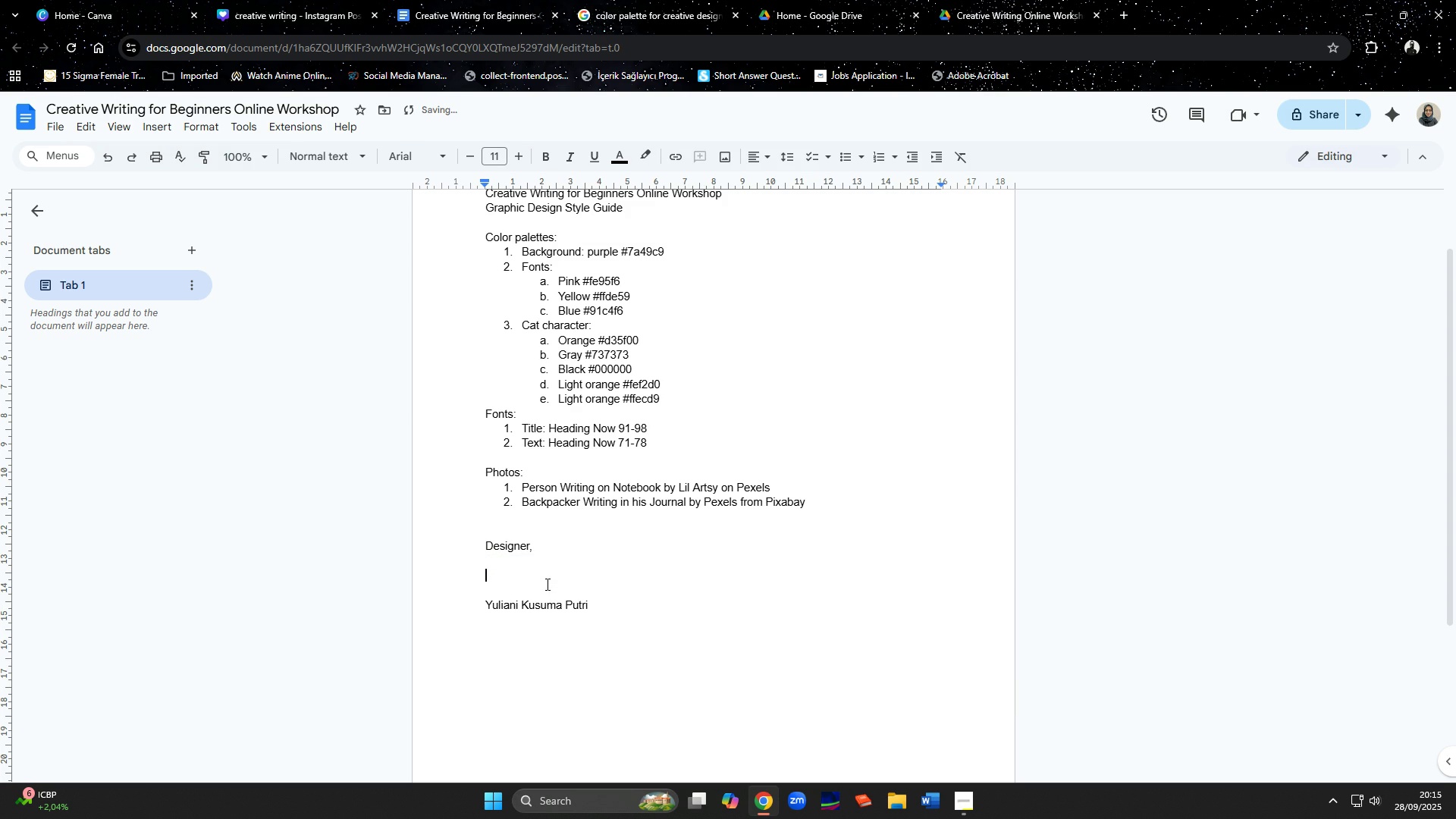 
key(Enter)
 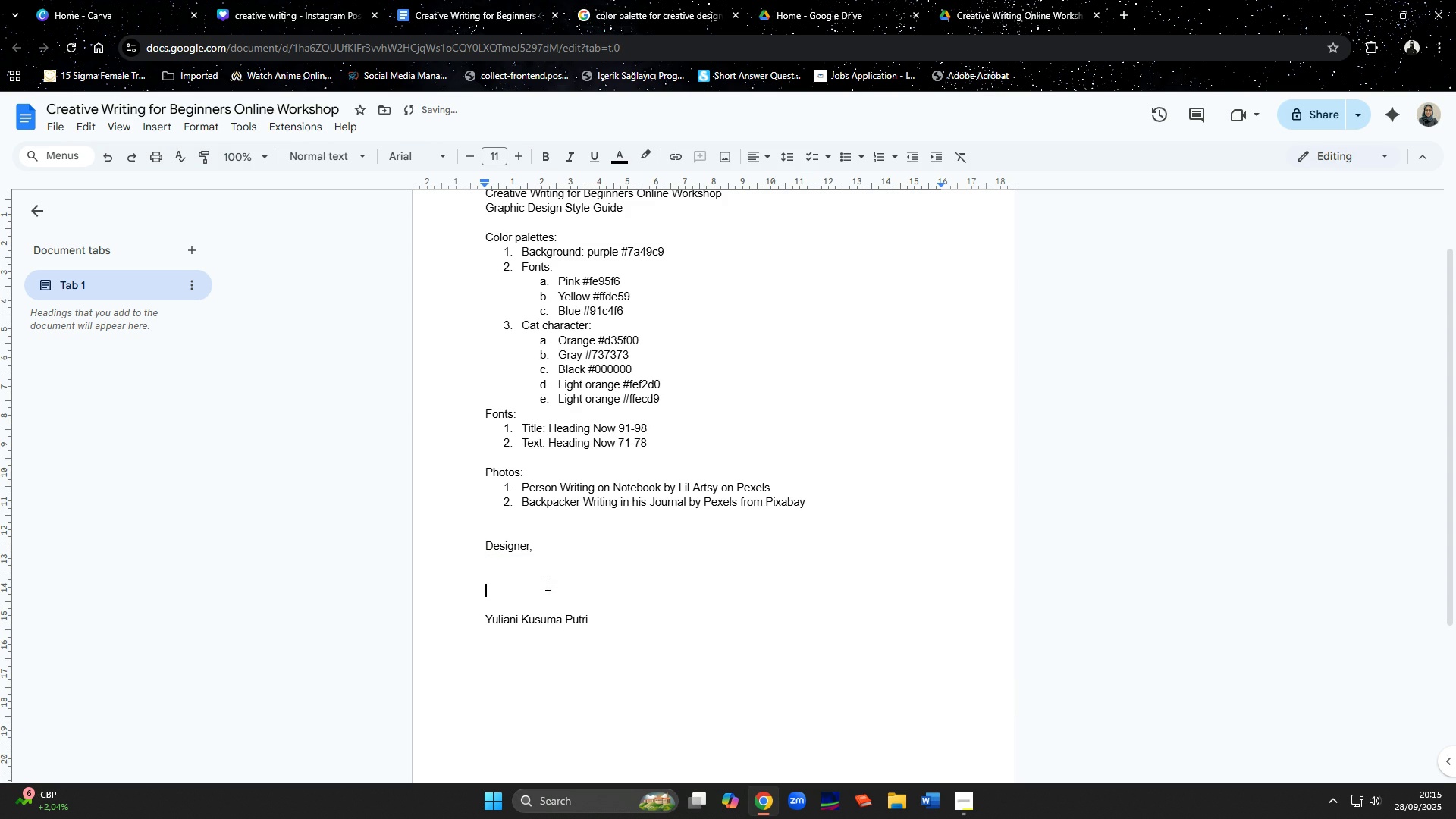 
key(Enter)
 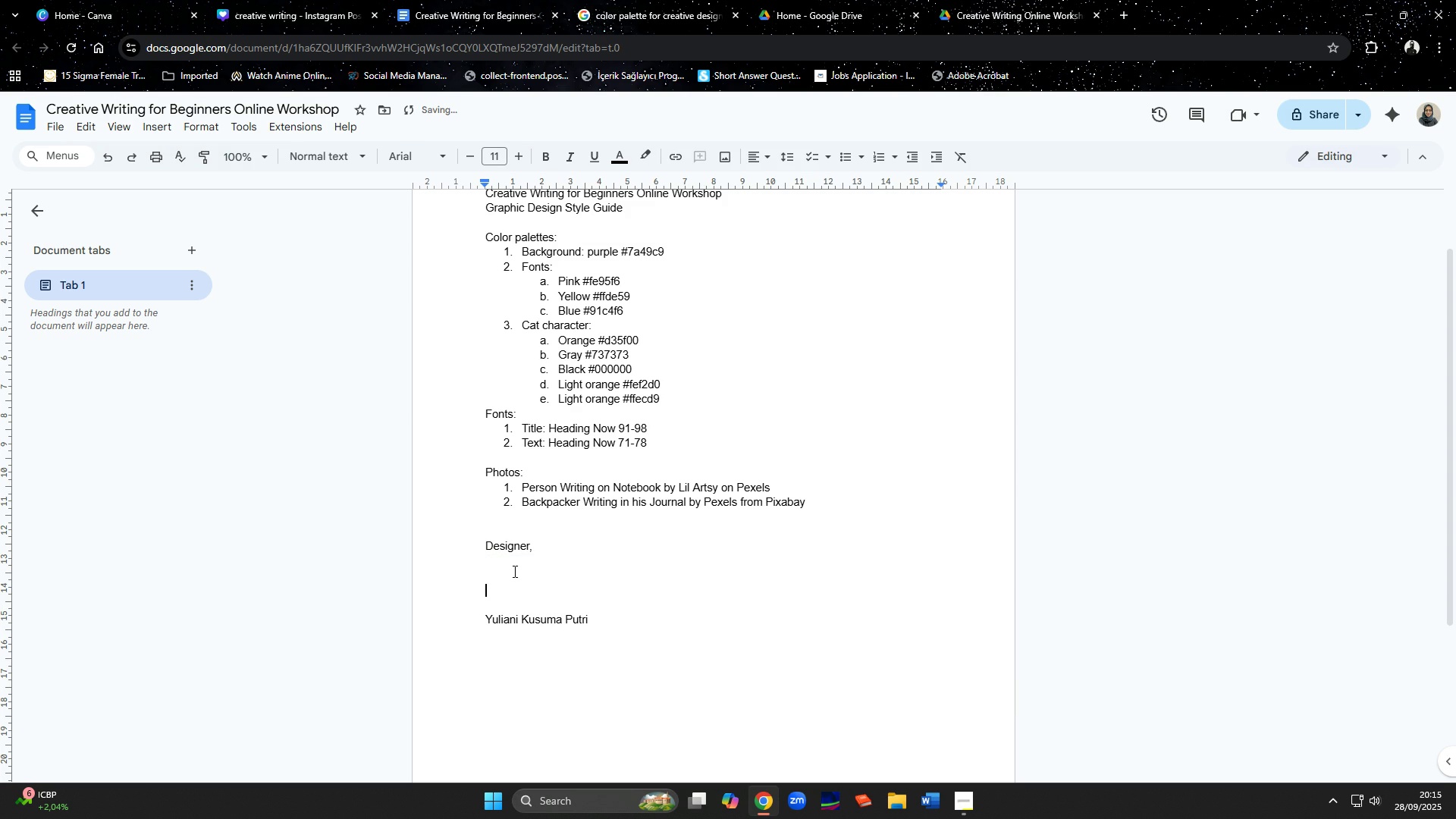 
left_click([513, 571])
 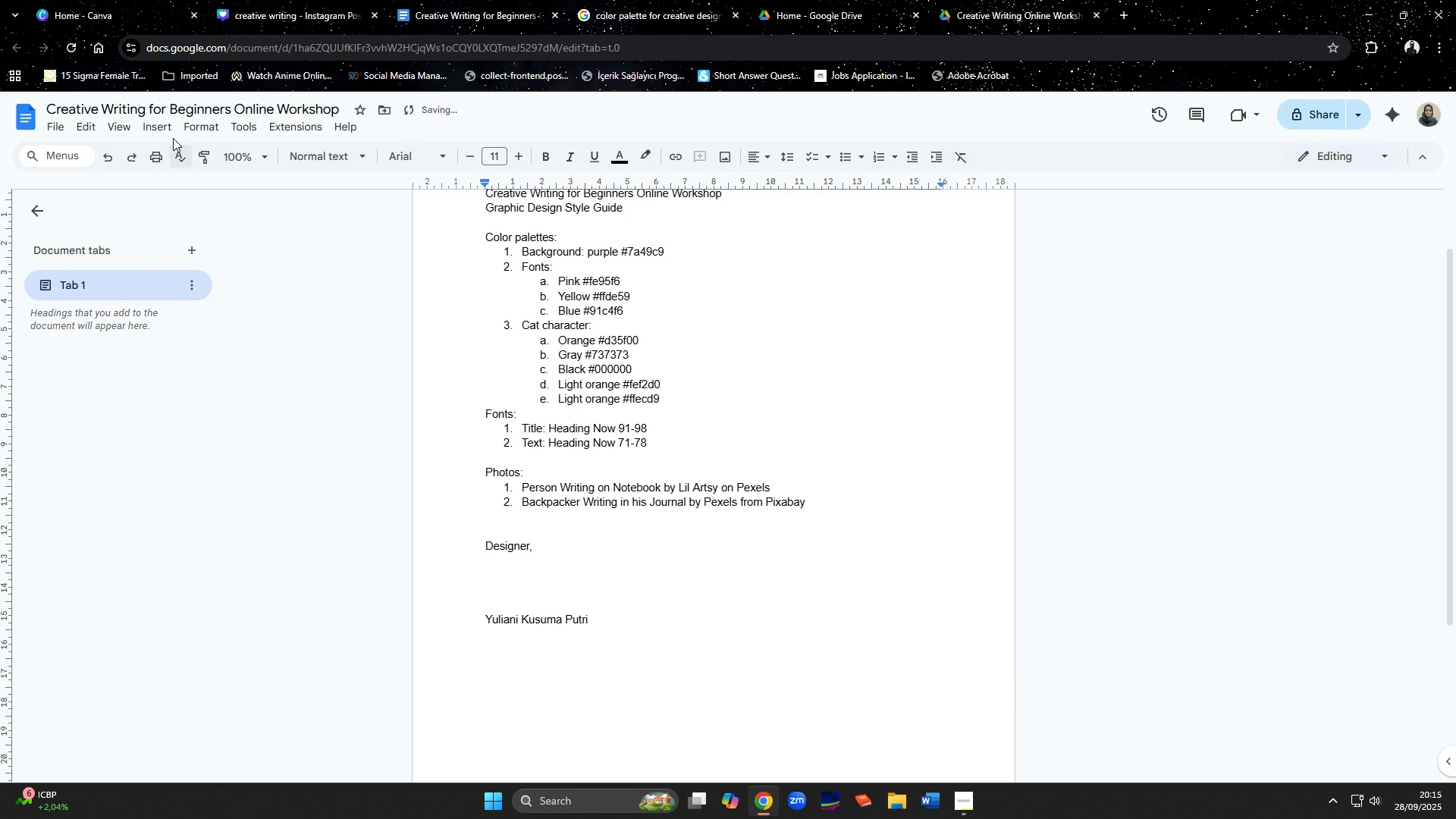 
left_click([158, 132])
 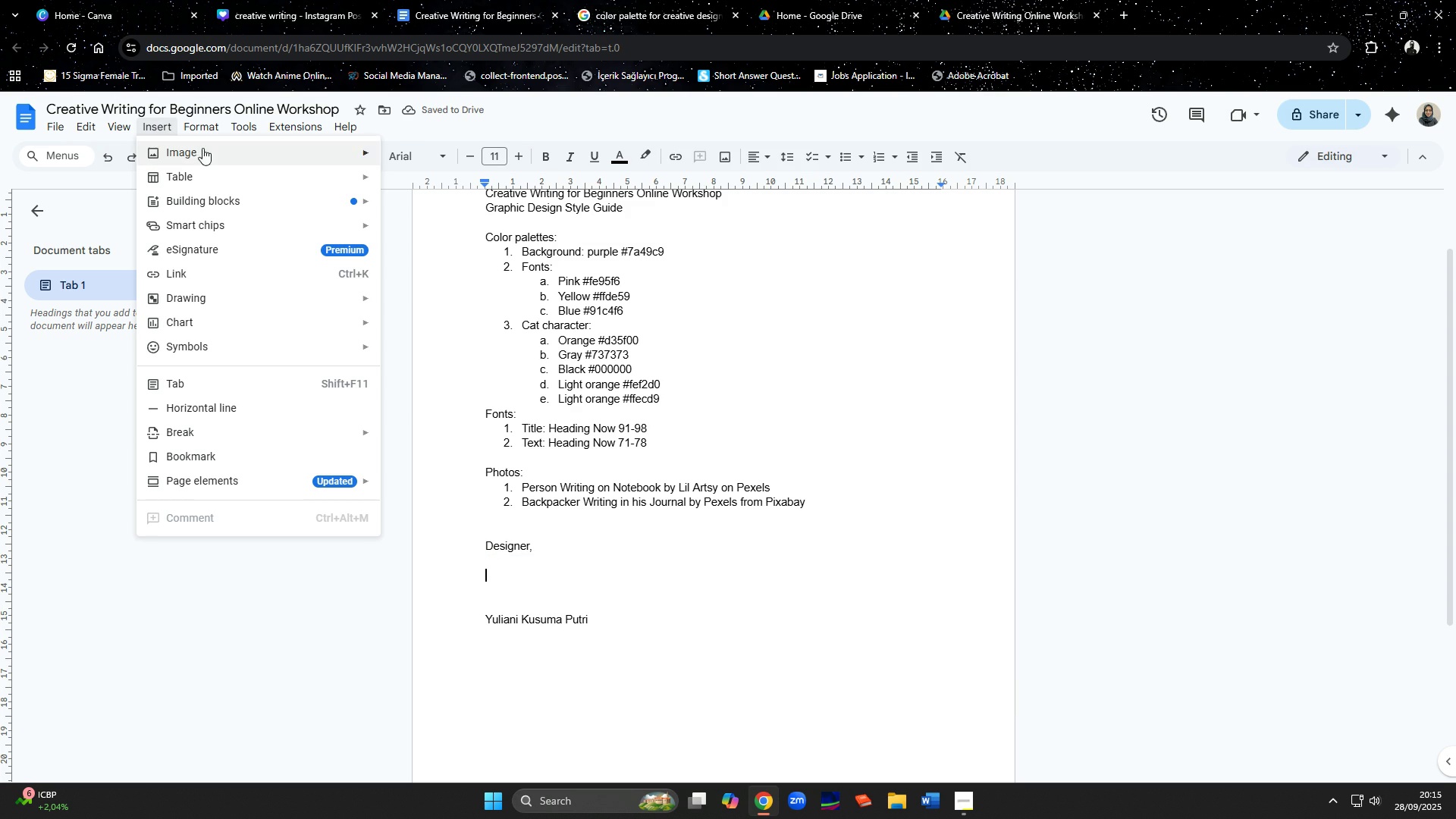 
mouse_move([234, 153])
 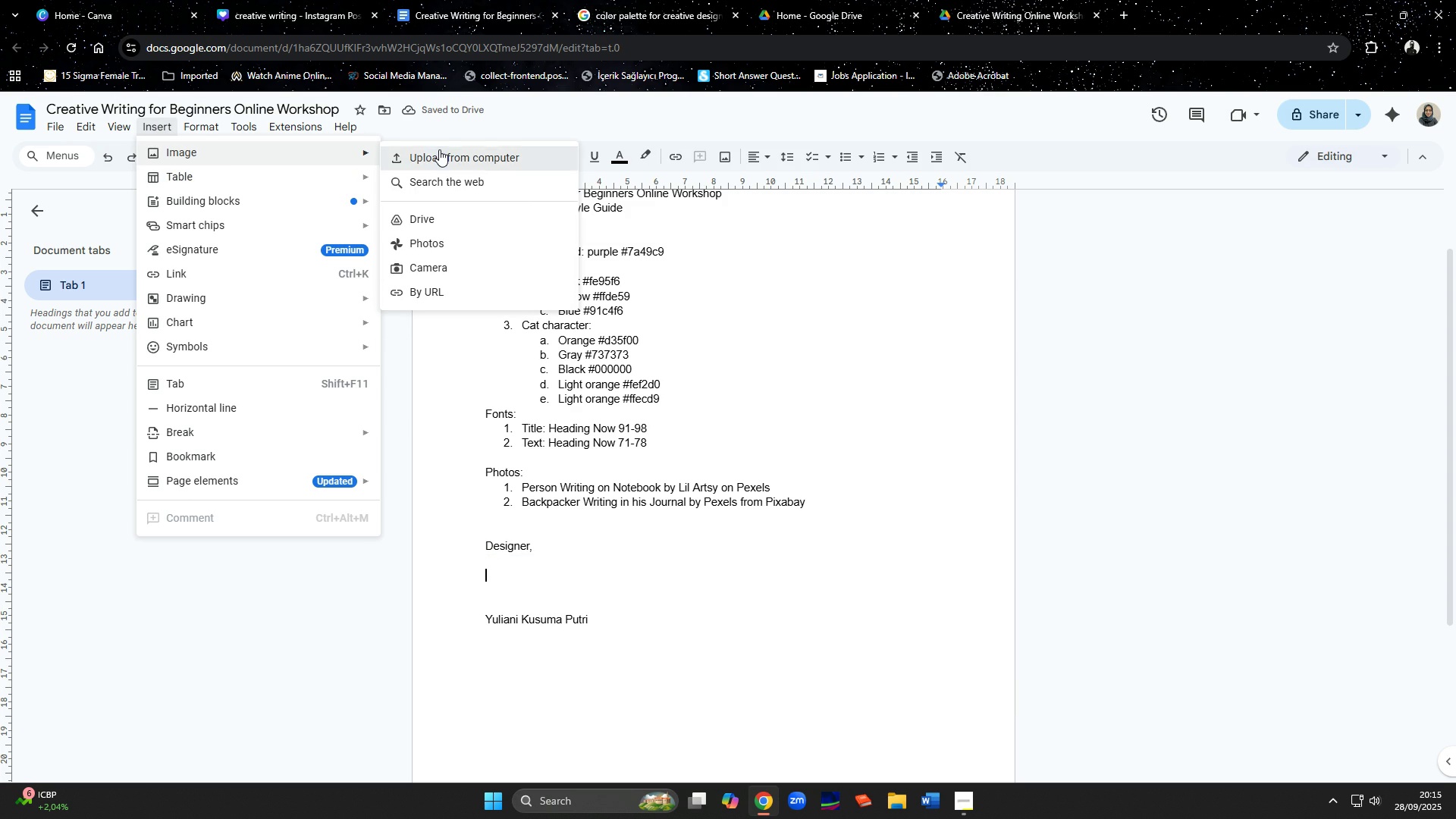 
left_click([439, 149])
 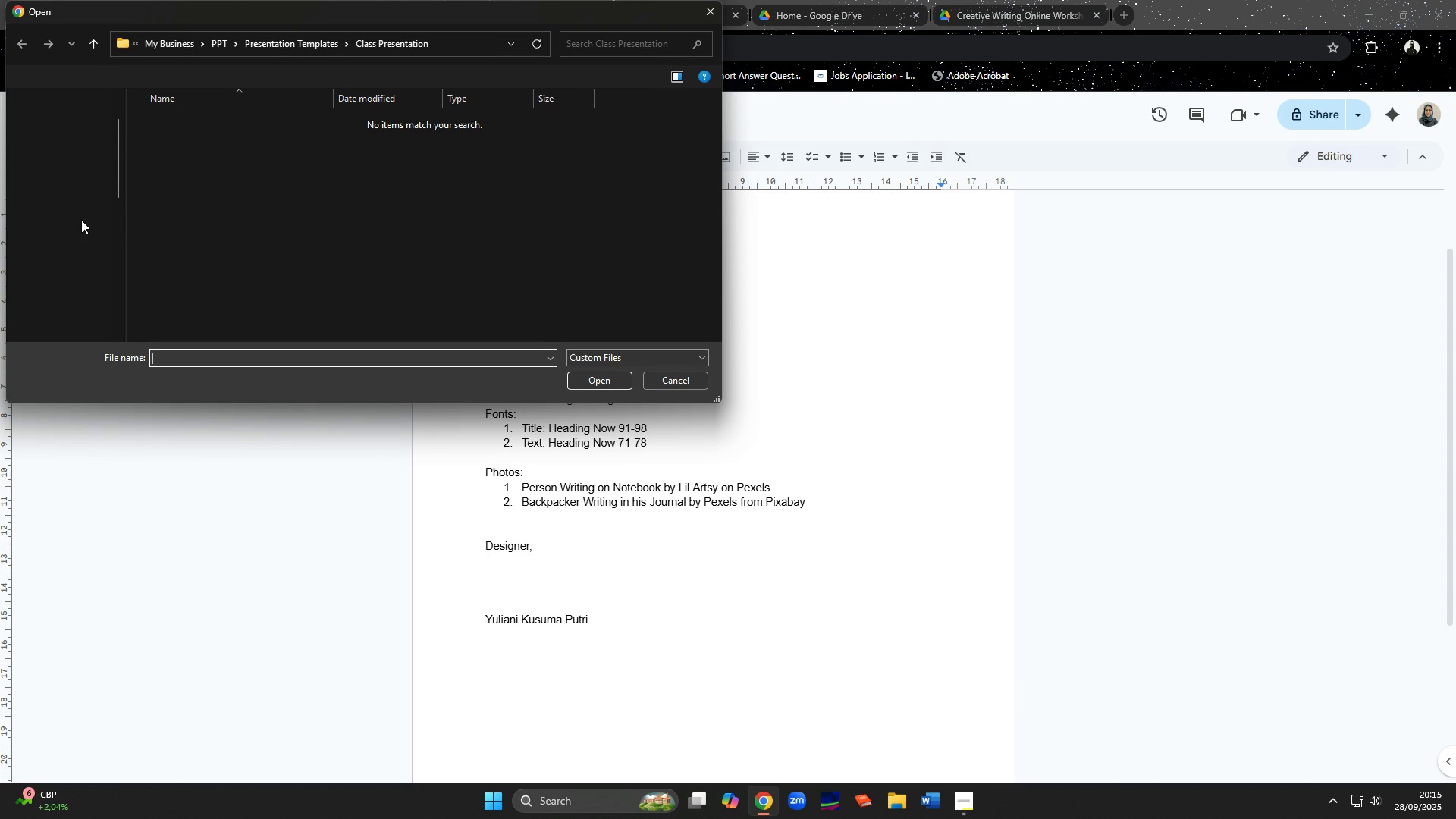 
scroll: coordinate [70, 218], scroll_direction: down, amount: 3.0
 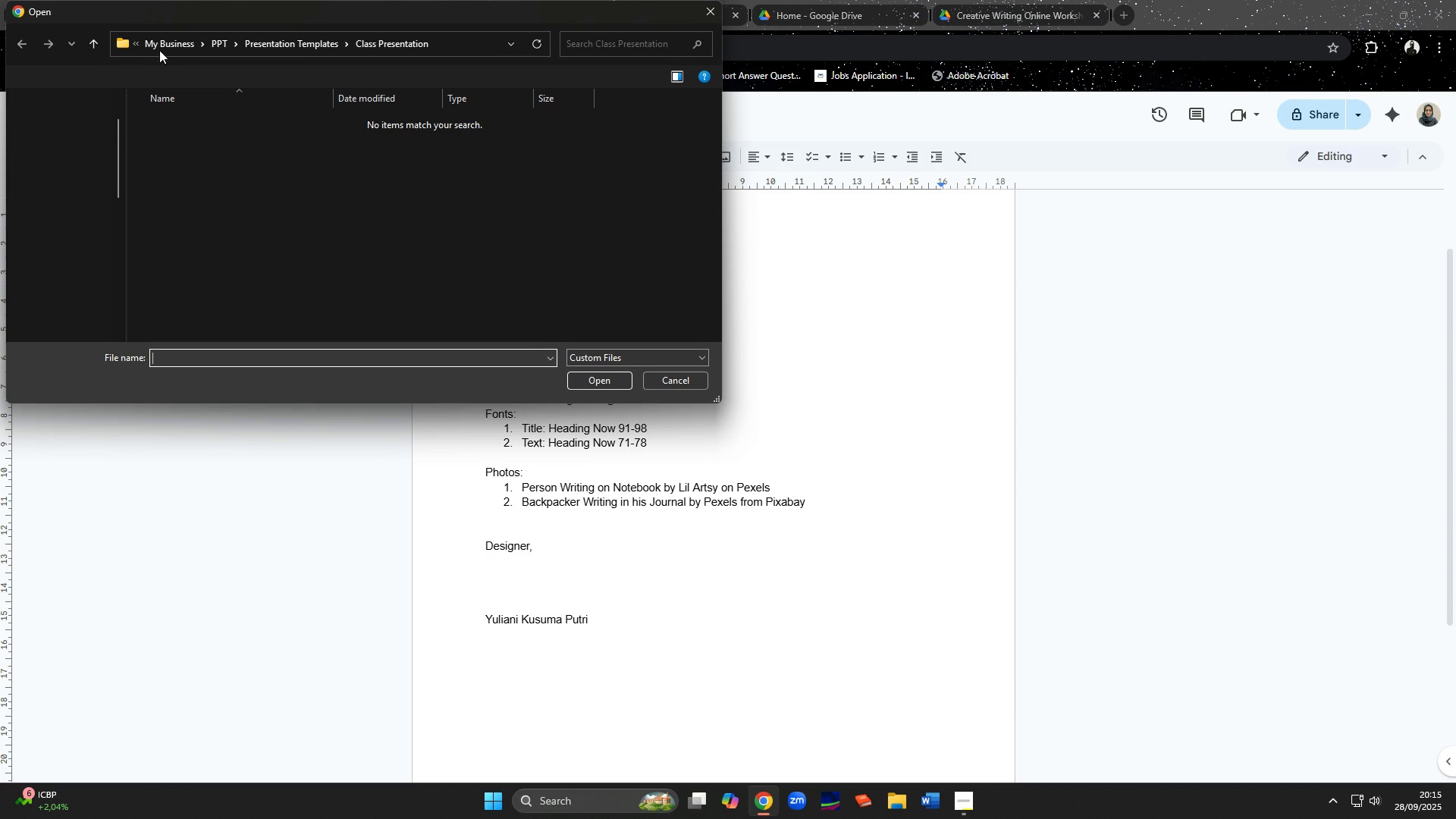 
left_click([159, 49])
 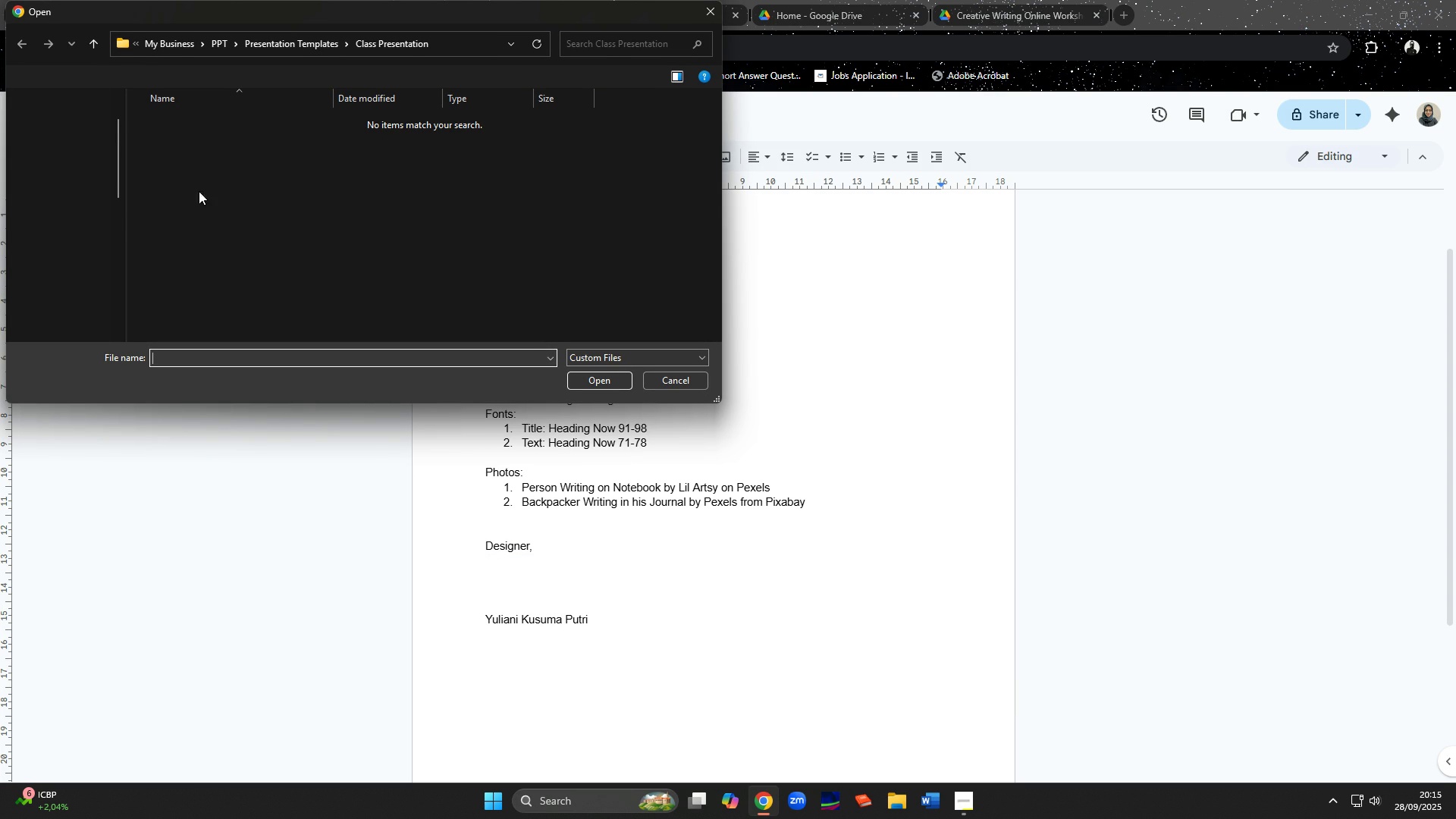 
mouse_move([183, 212])
 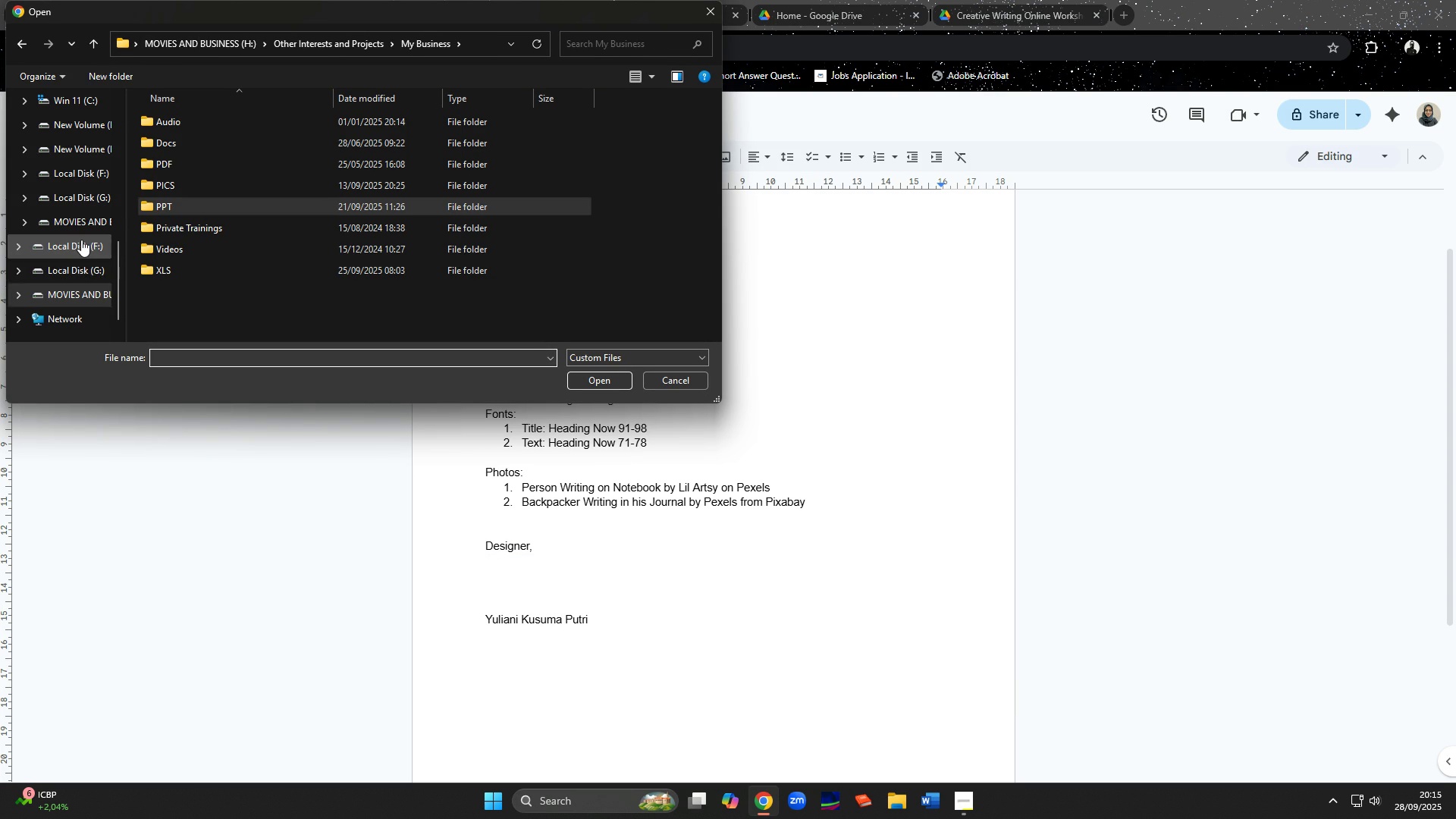 
left_click([81, 240])
 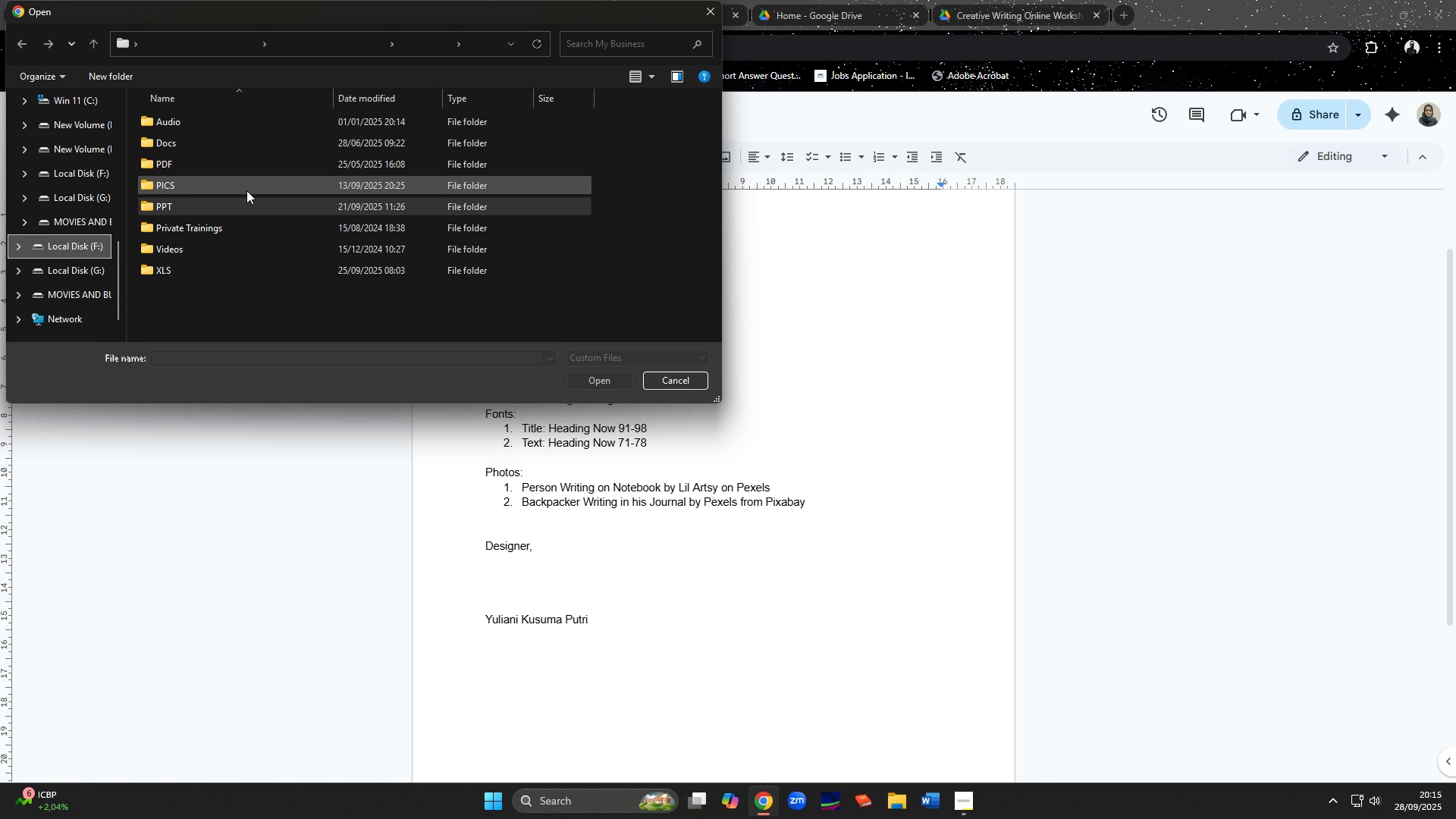 
wait(10.11)
 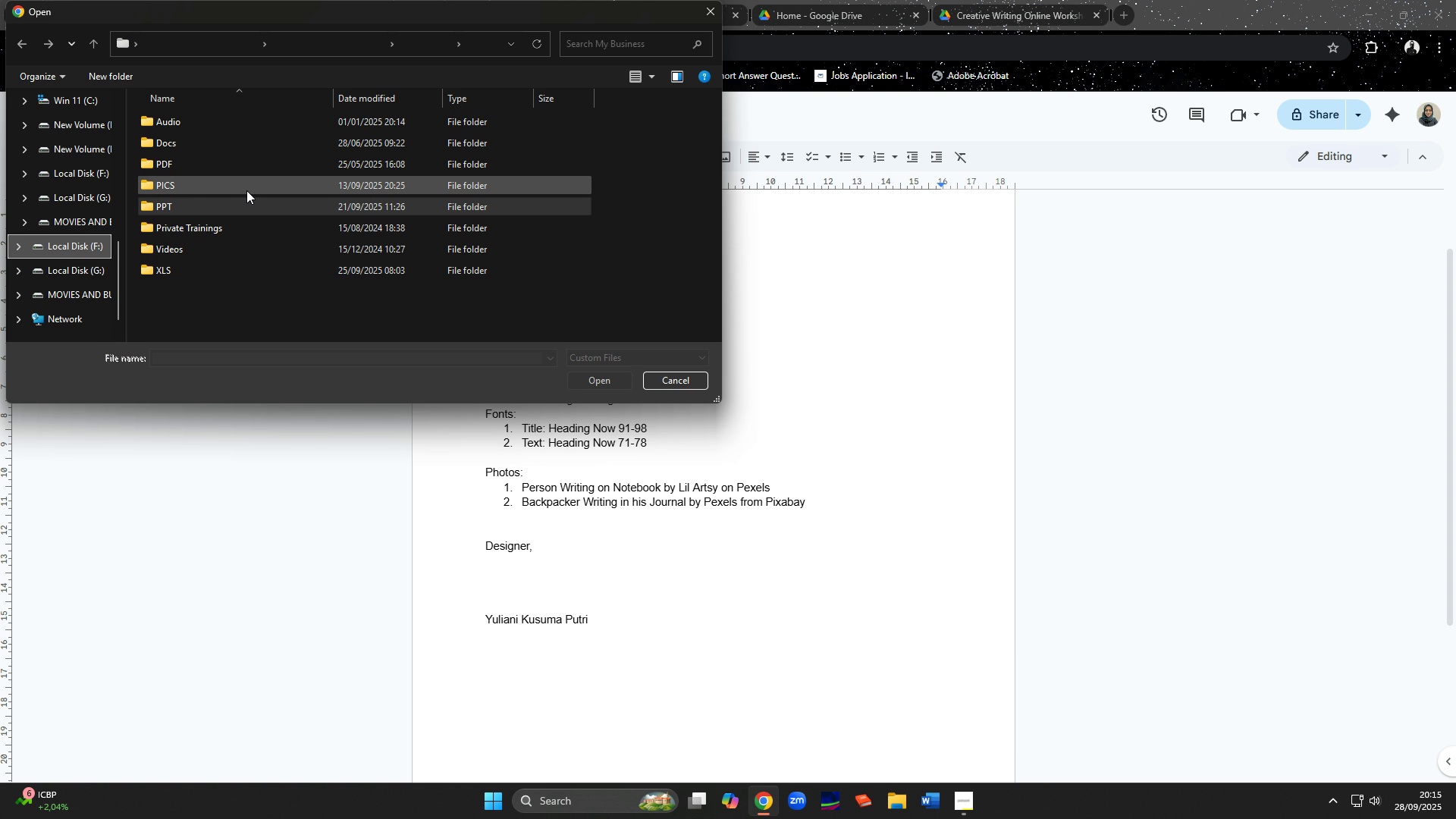 
left_click([59, 240])
 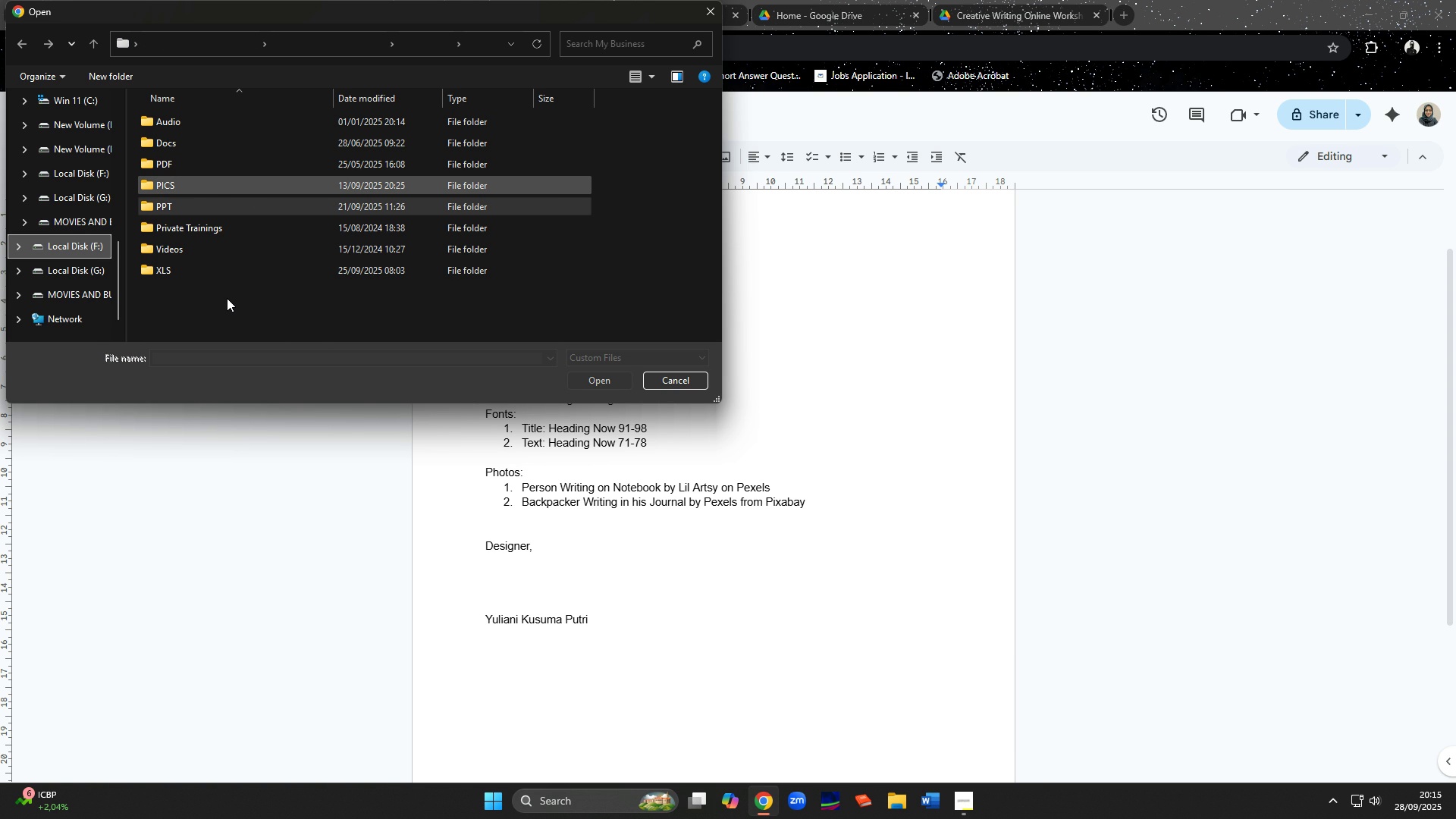 
wait(10.38)
 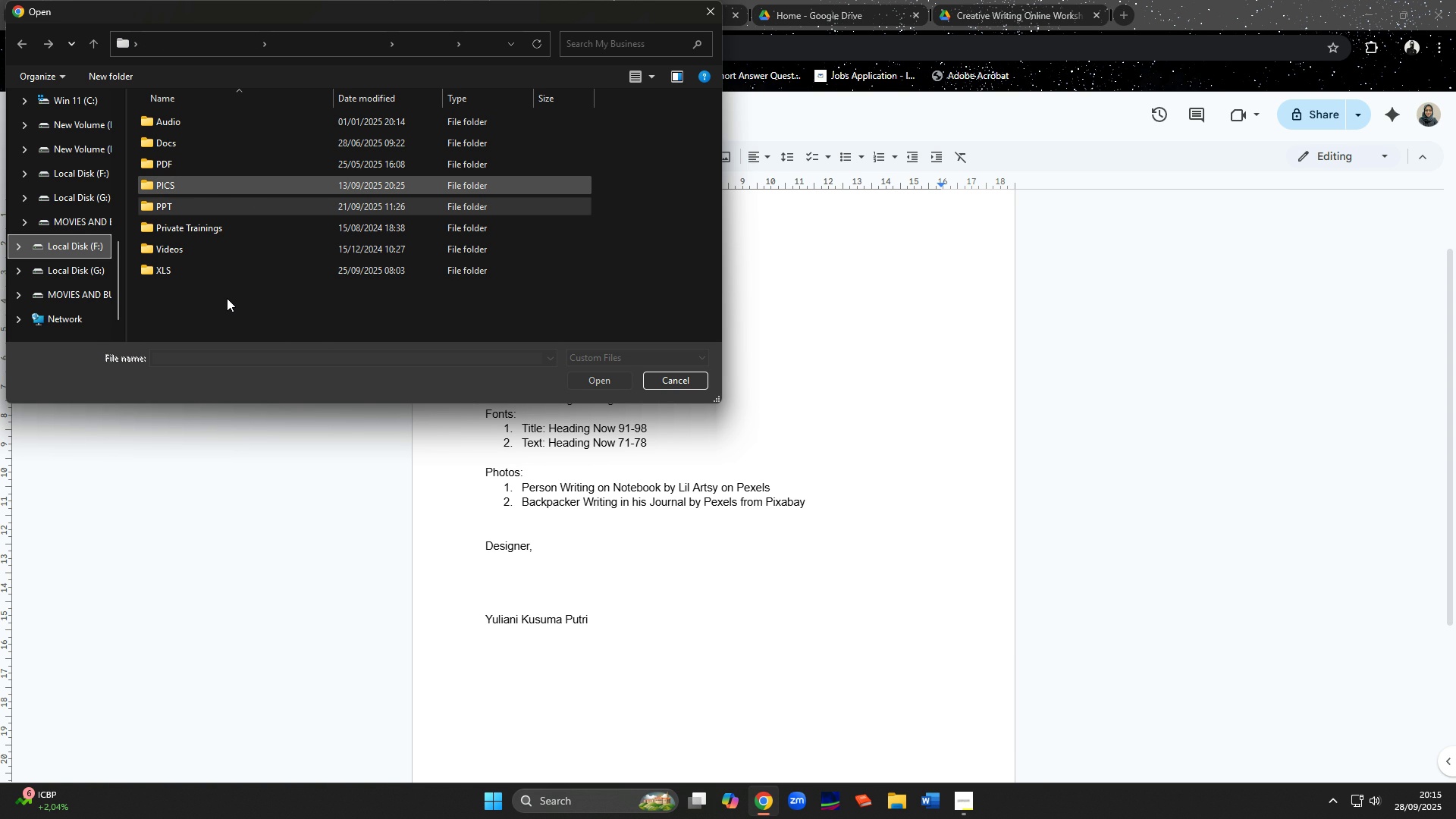 
double_click([180, 211])
 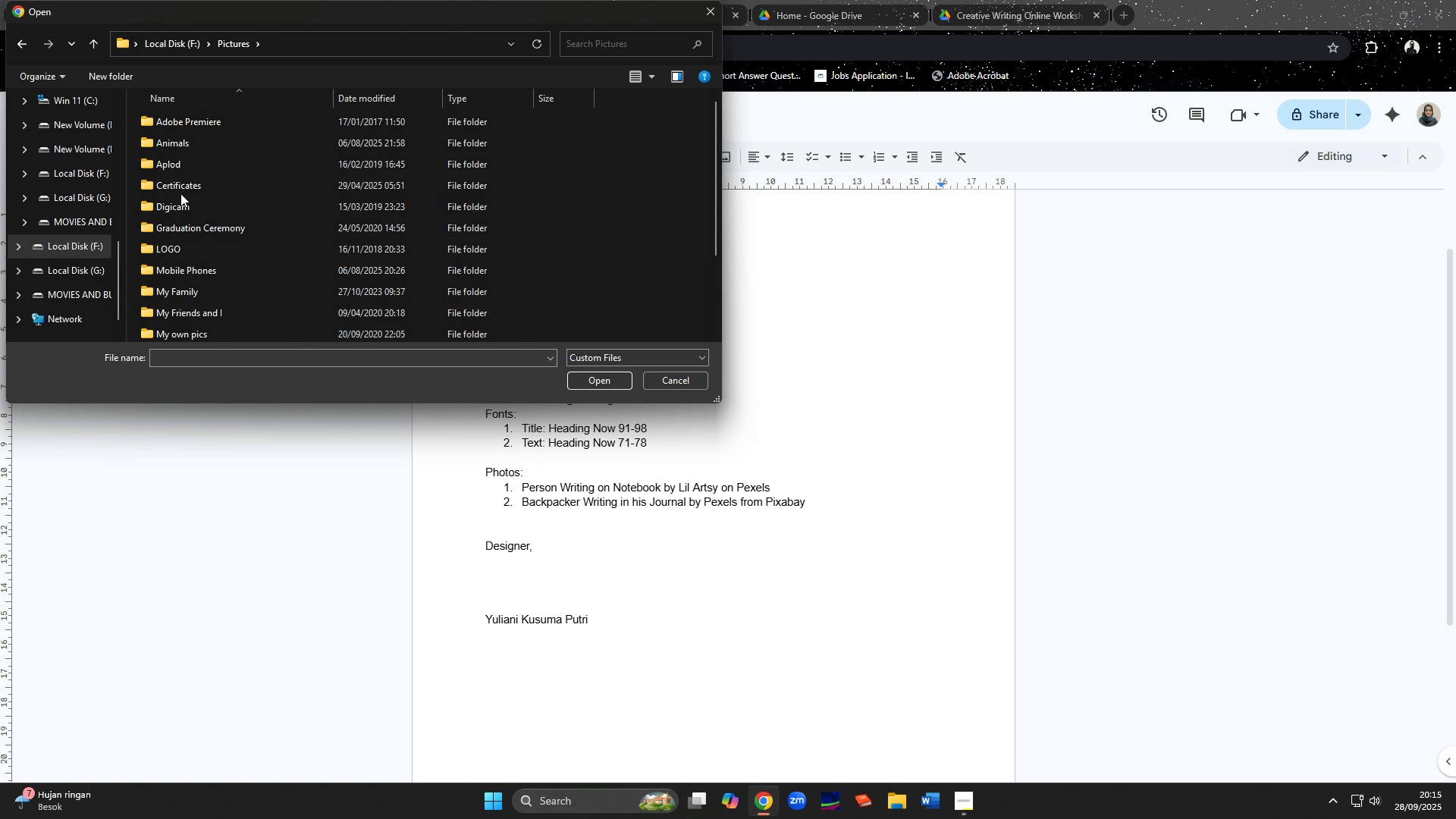 
double_click([179, 187])
 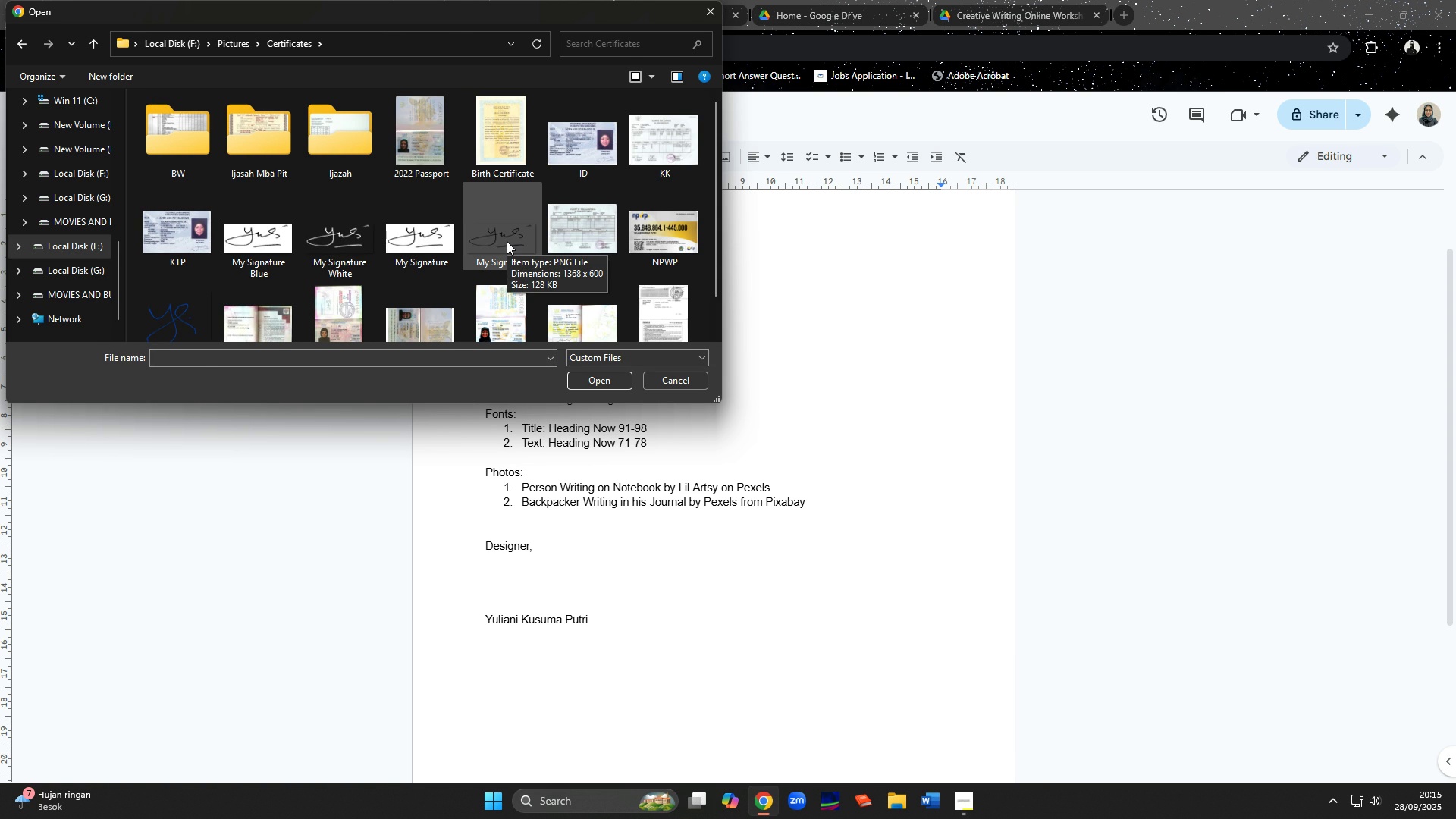 
double_click([507, 241])
 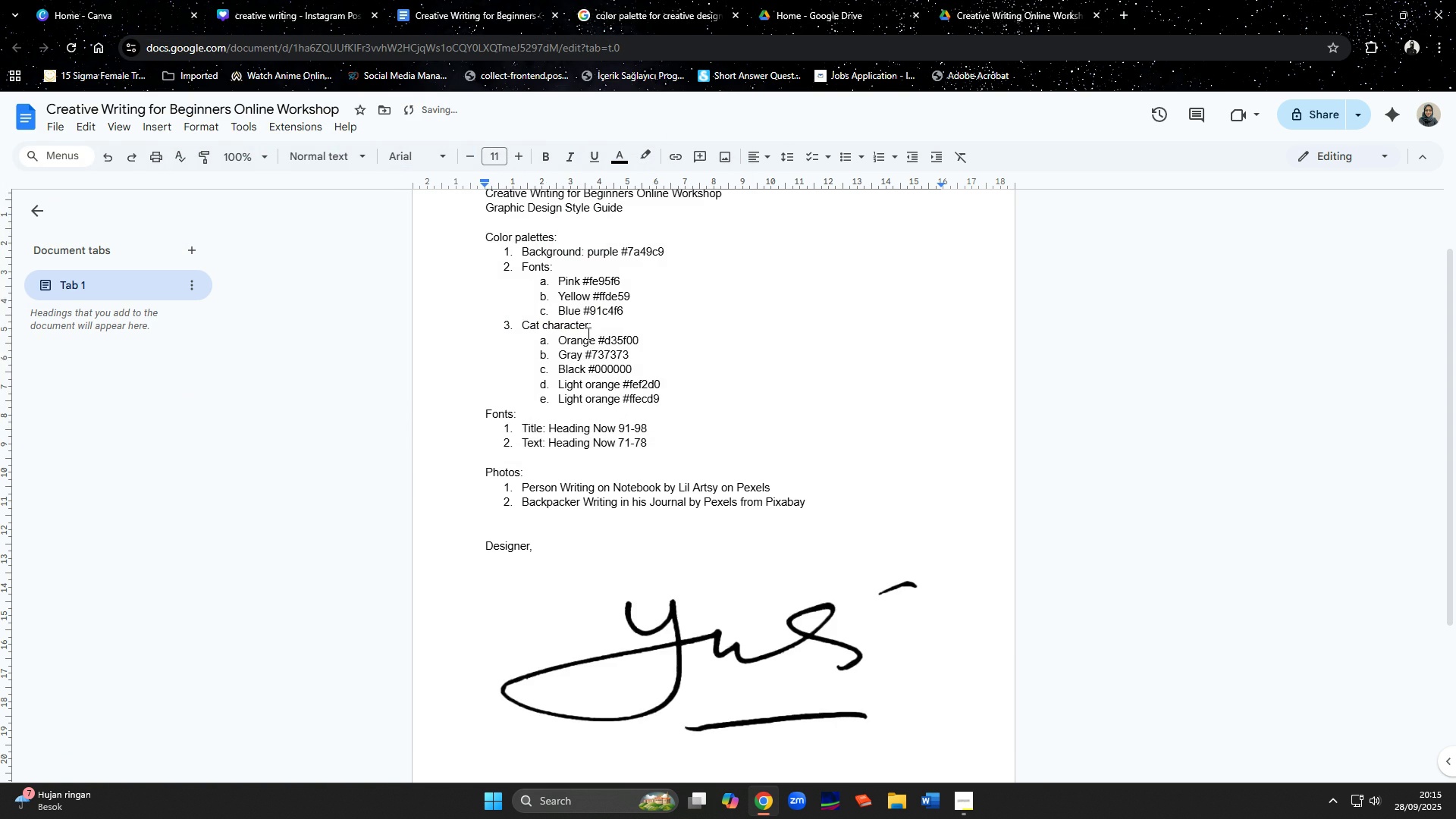 
scroll: coordinate [648, 507], scroll_direction: down, amount: 8.0
 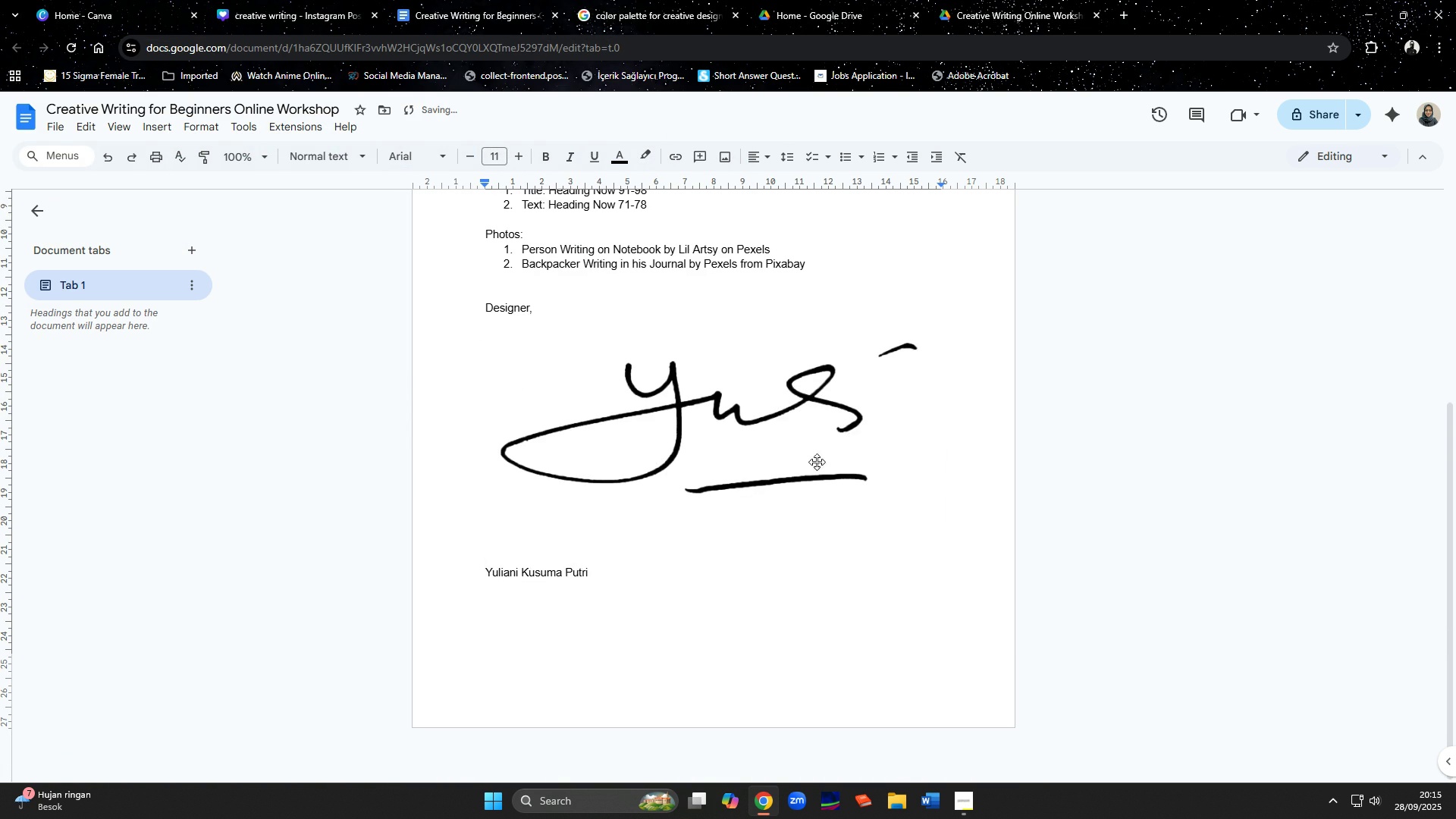 
left_click([817, 462])
 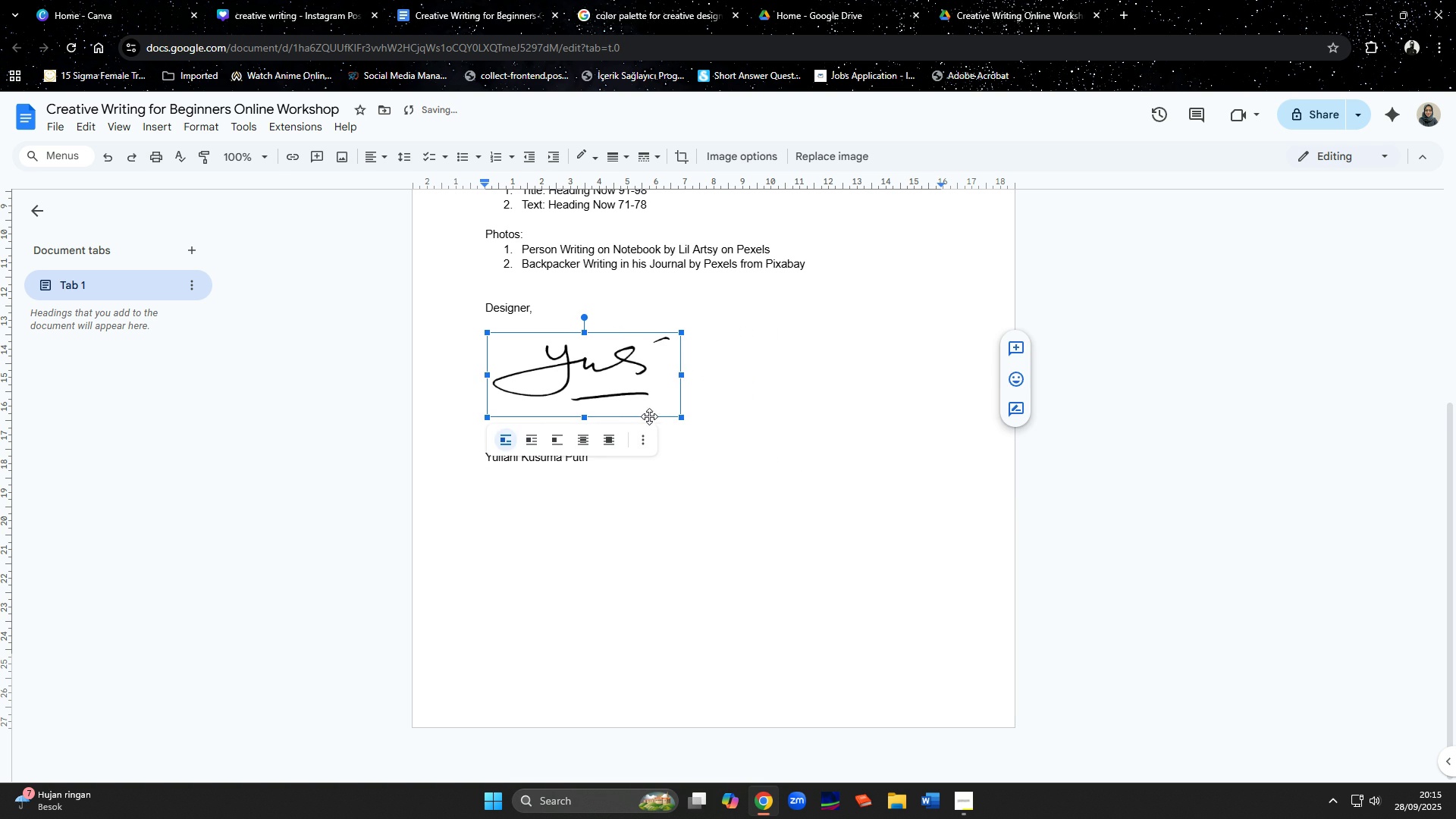 
left_click([740, 406])
 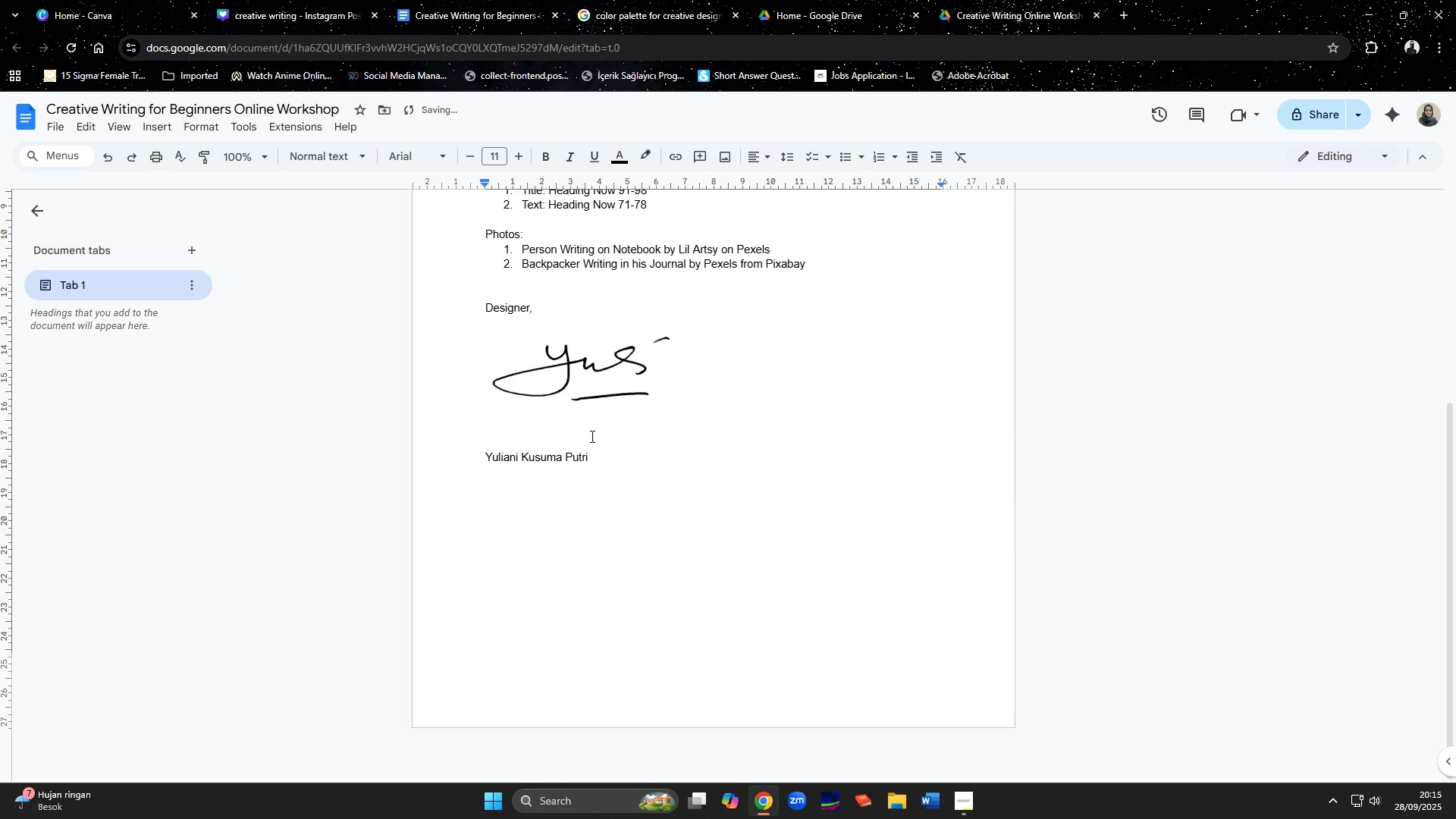 
left_click([580, 438])
 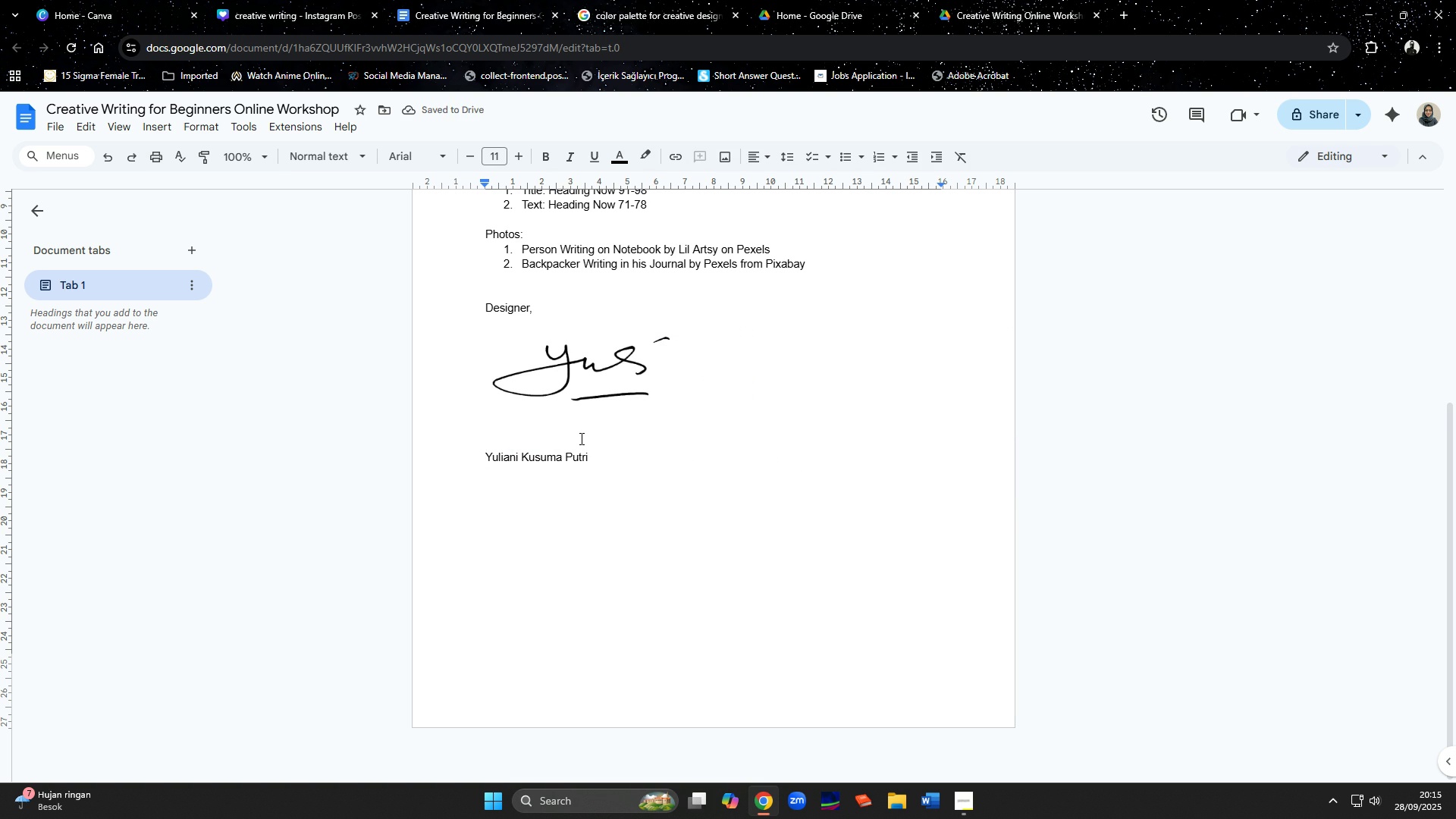 
key(Delete)
 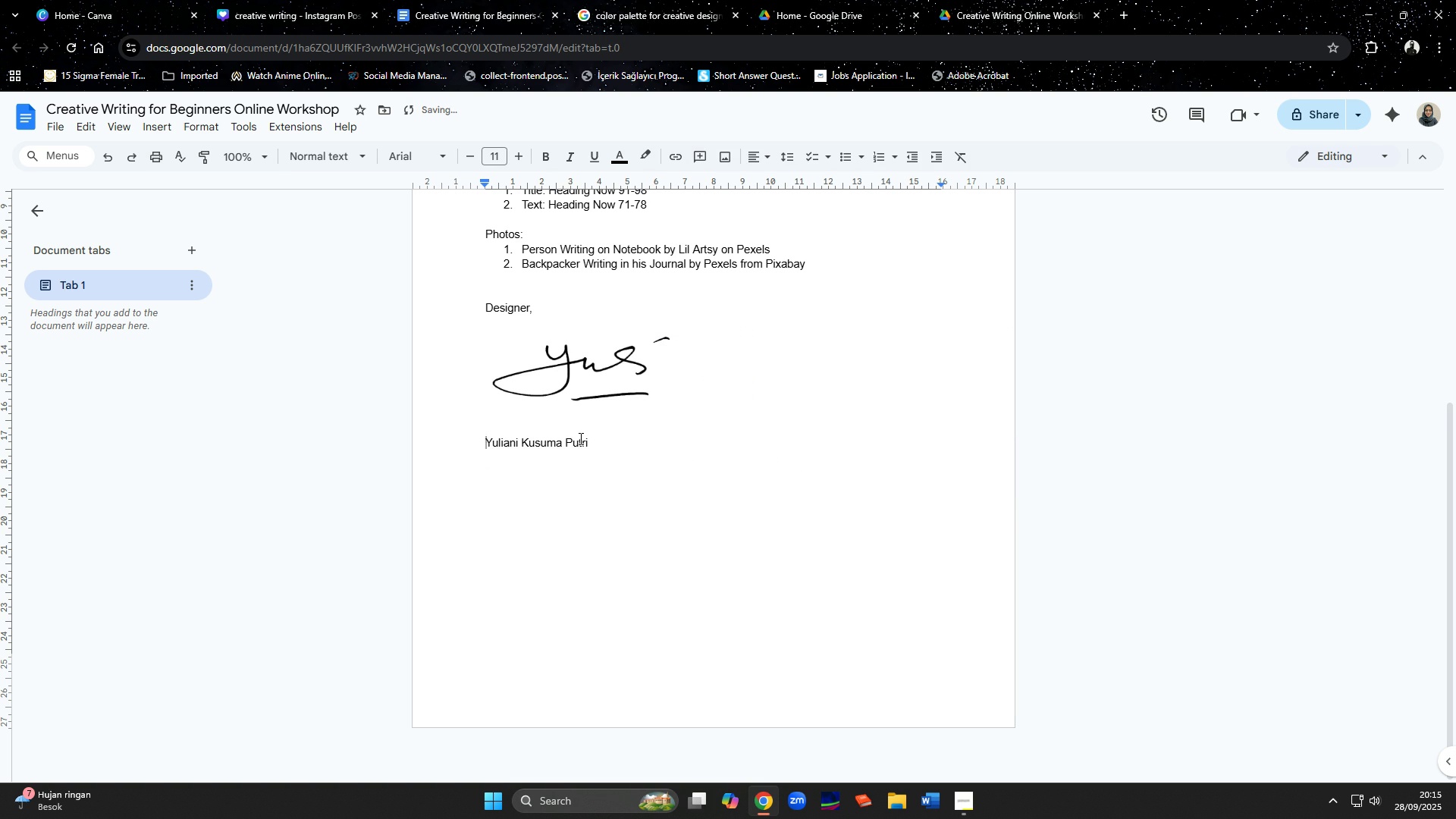 
key(Delete)